 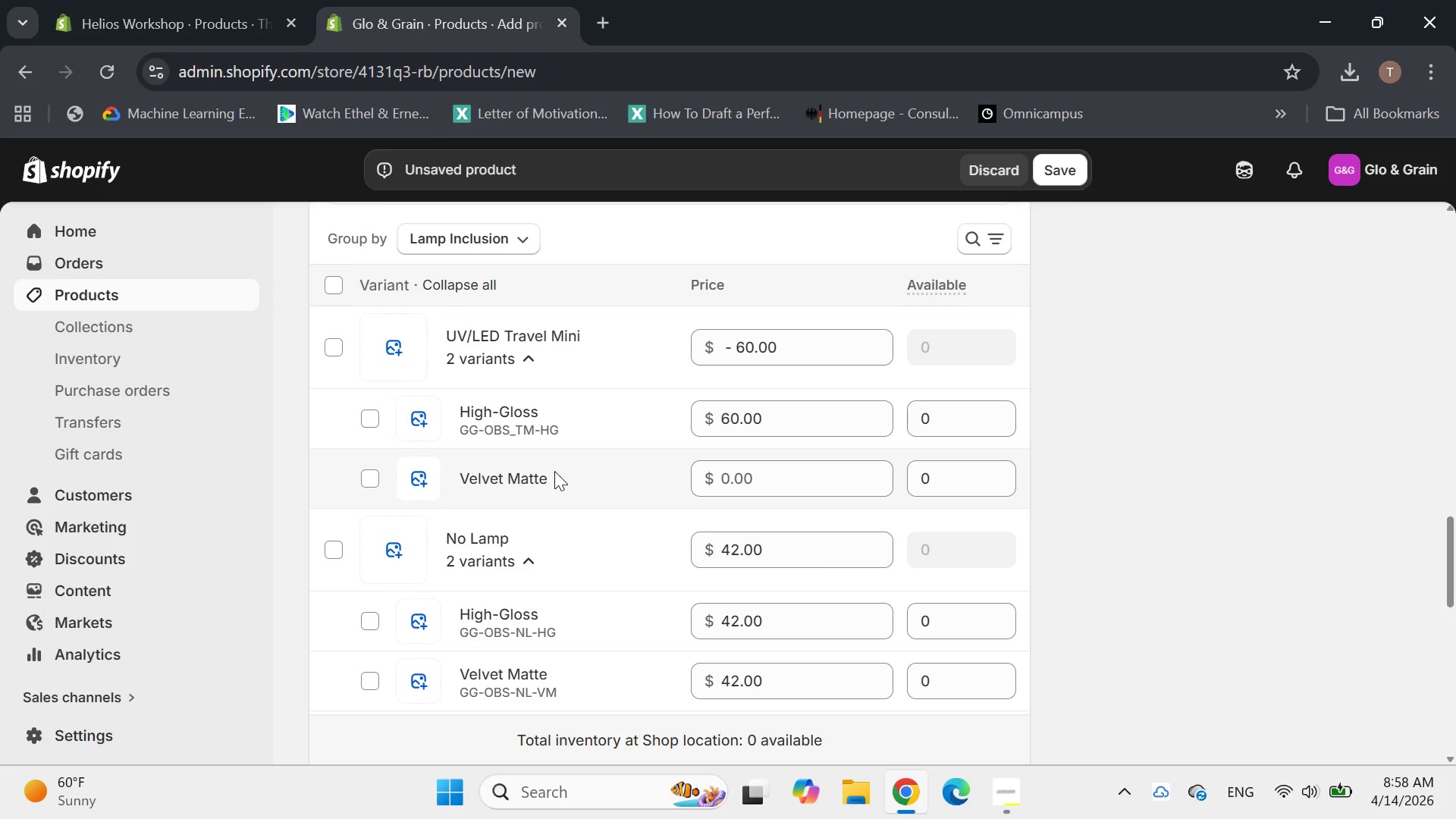 
left_click([450, 551])
 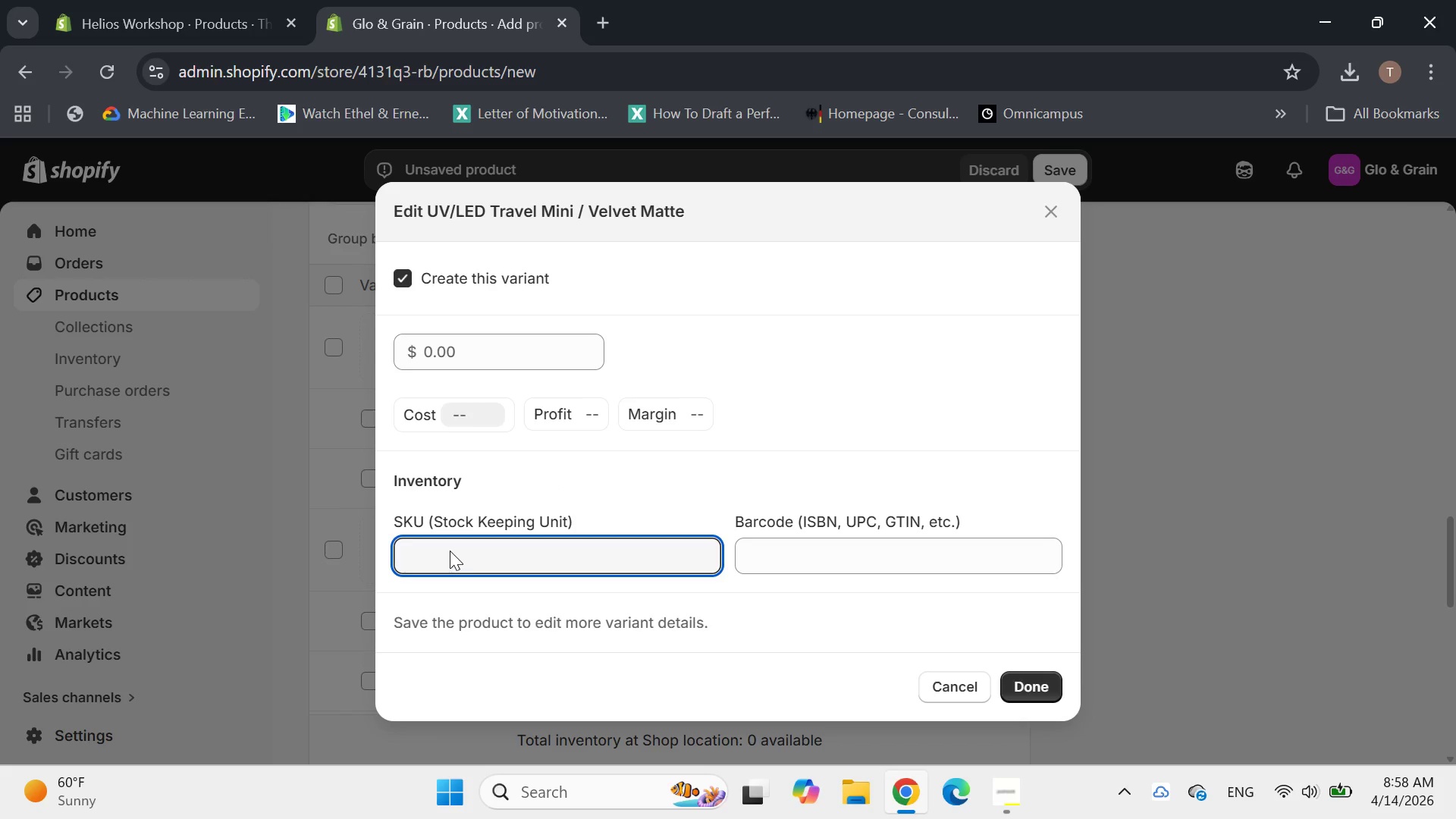 
key(Control+V)
 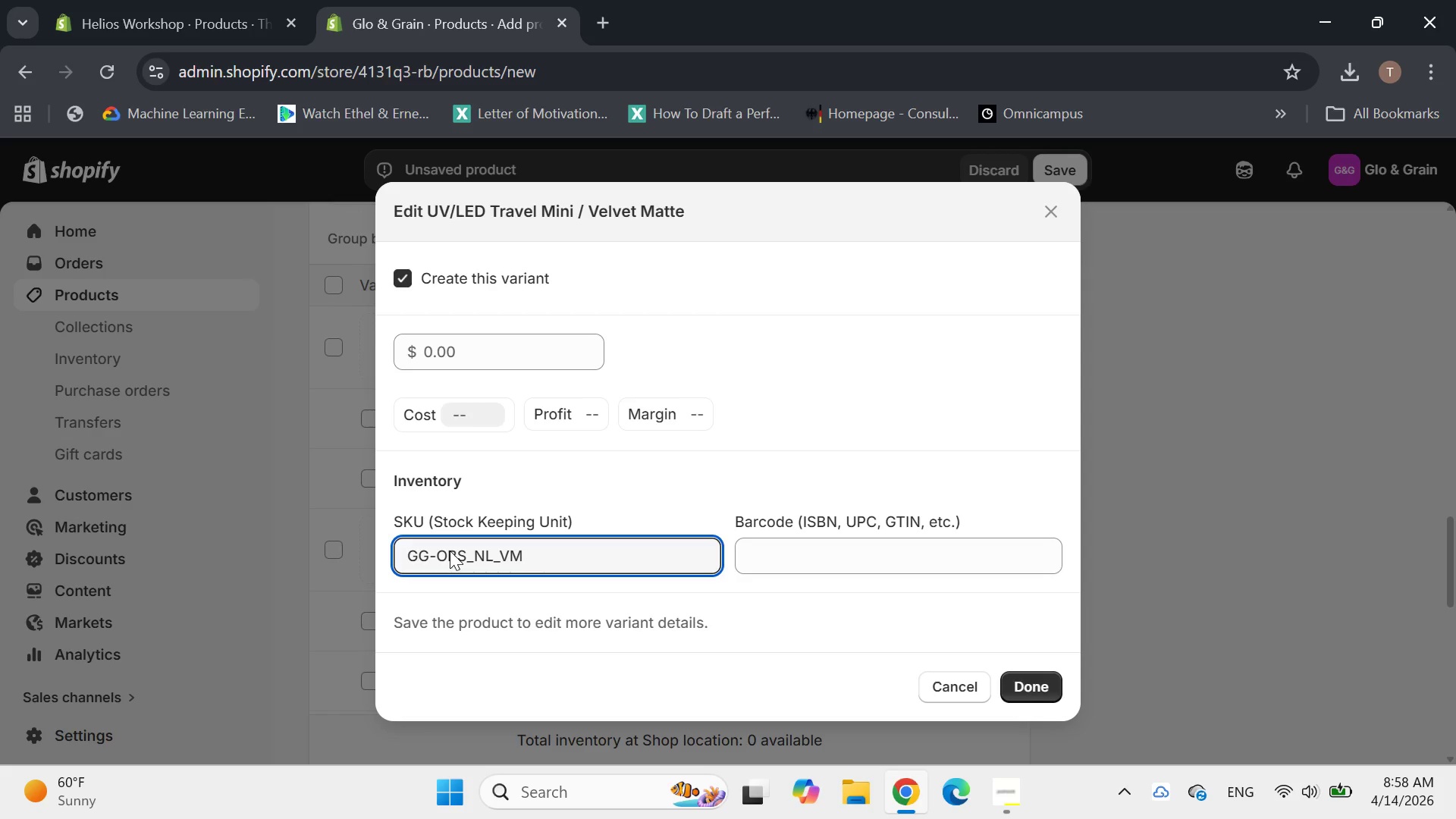 
key(Backspace)
 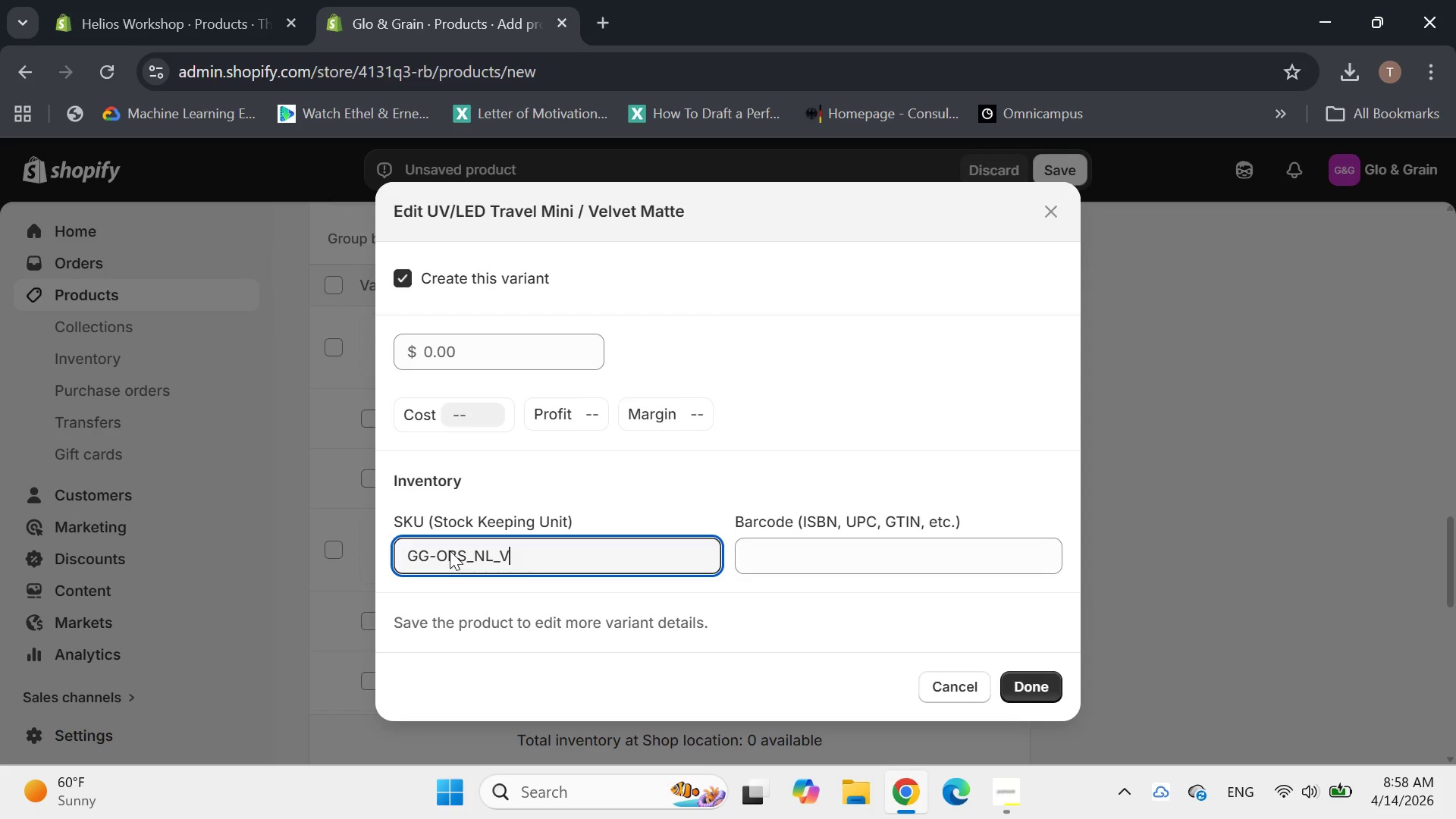 
key(Backspace)
 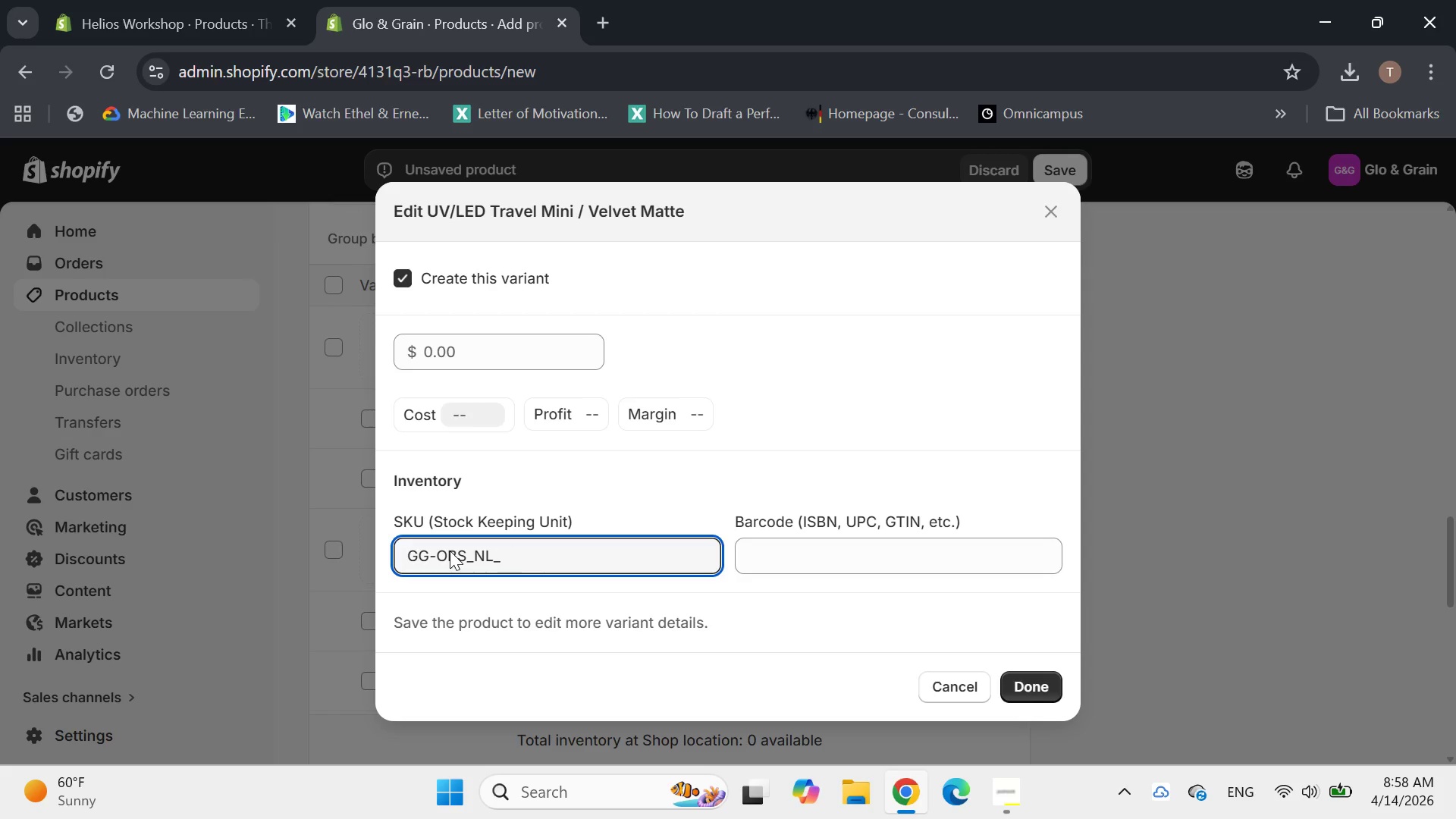 
key(Backspace)
 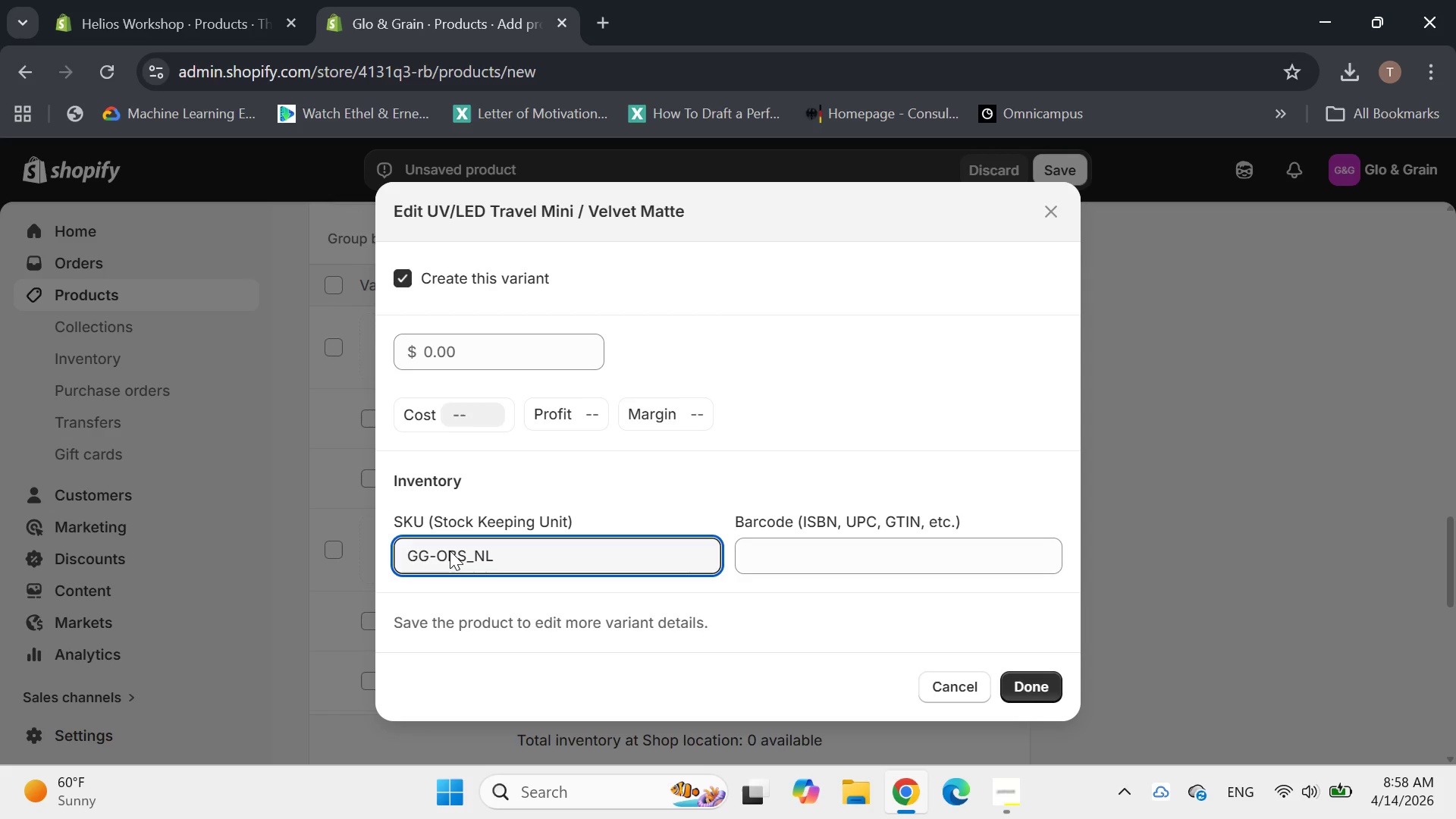 
key(Backspace)
 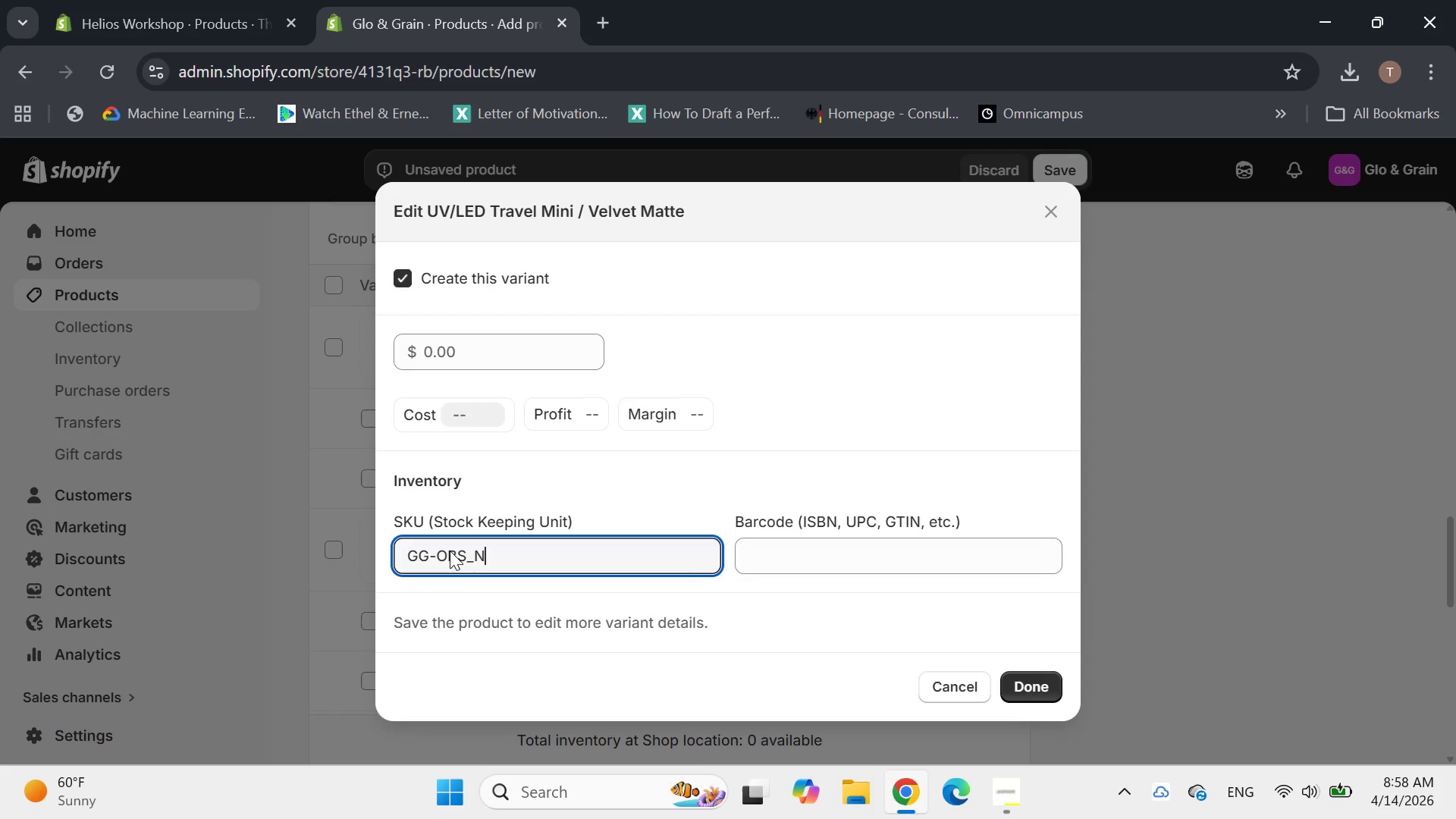 
key(Backspace)
 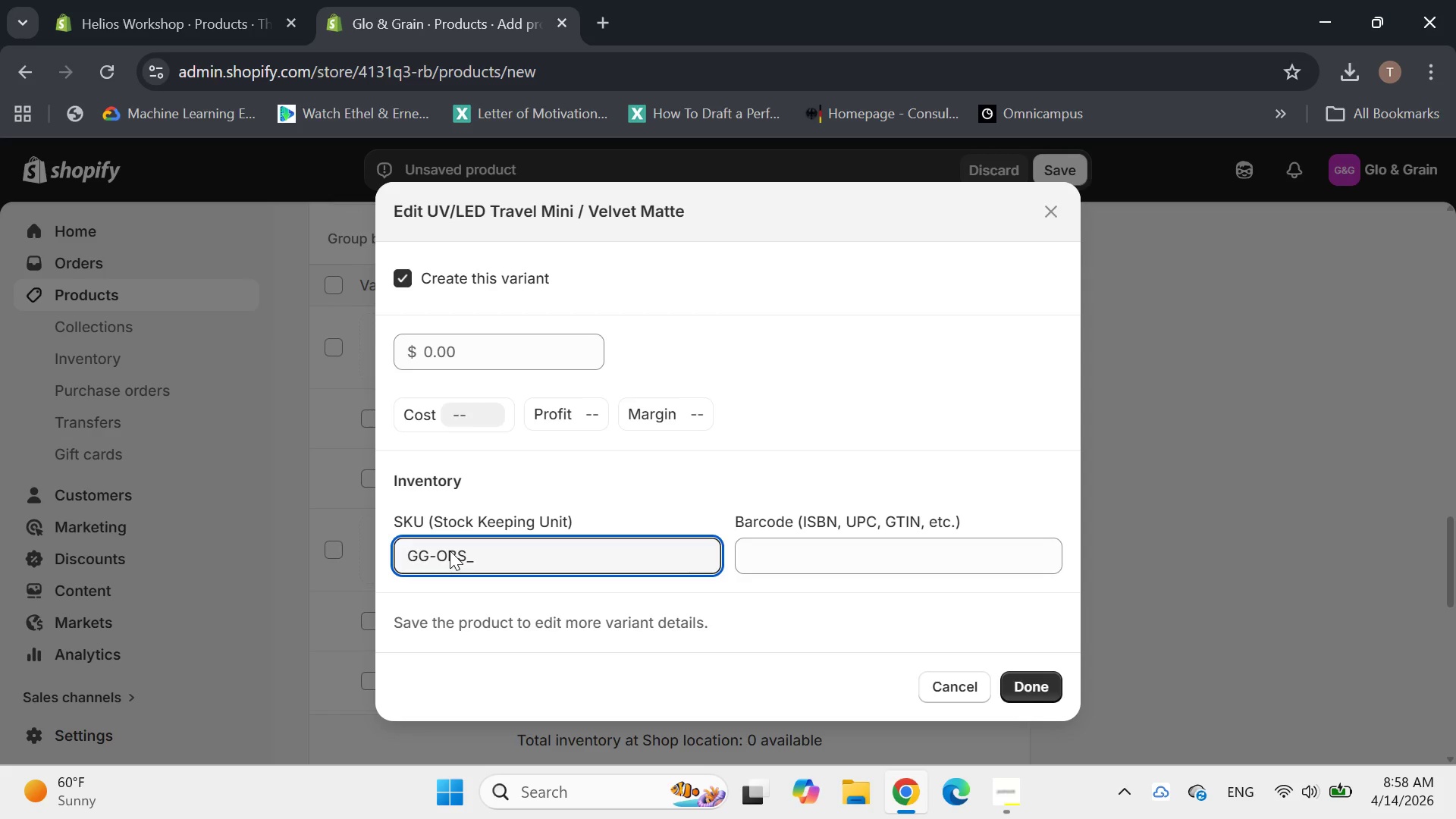 
key(Backspace)
 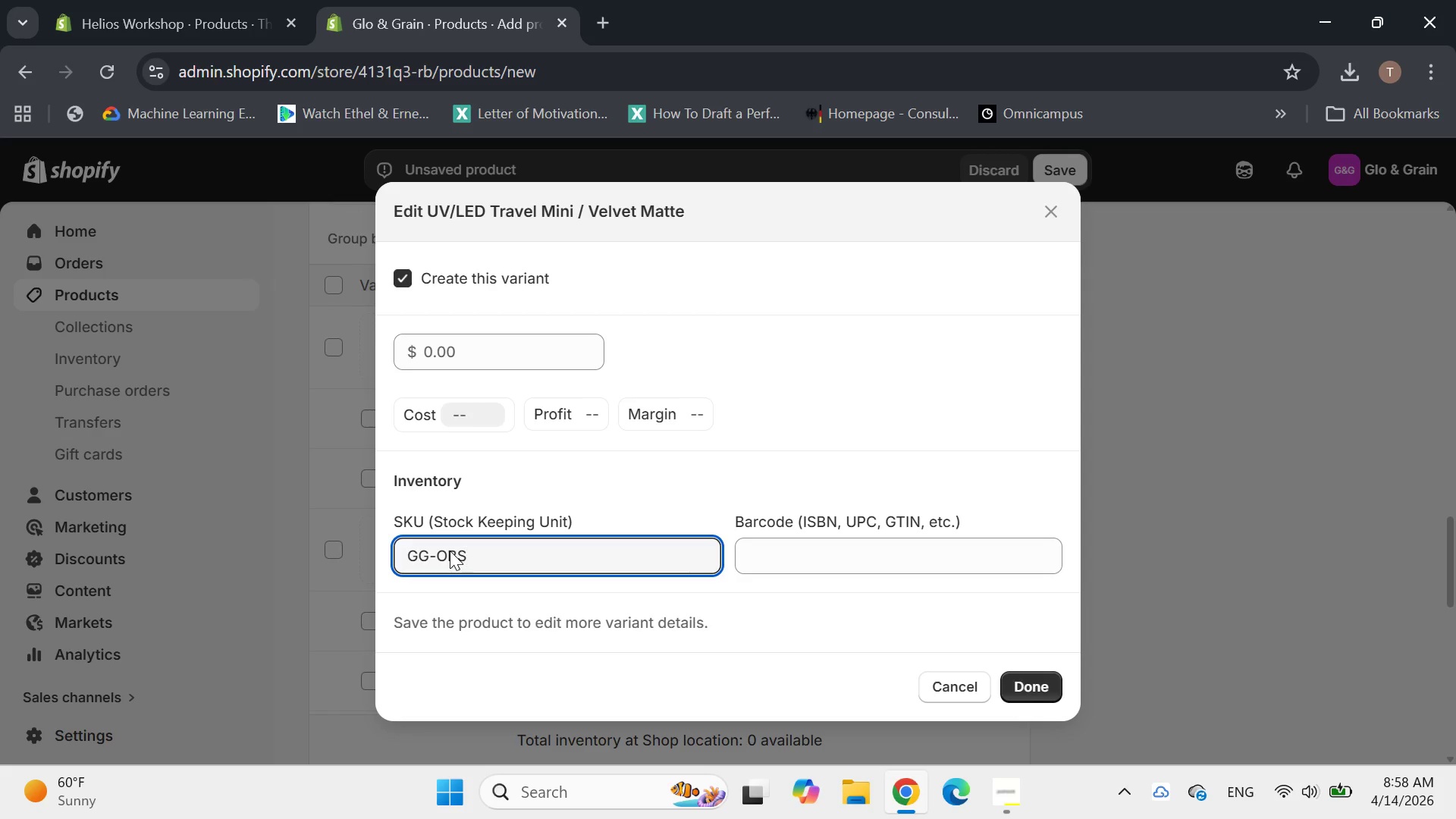 
key(Minus)
 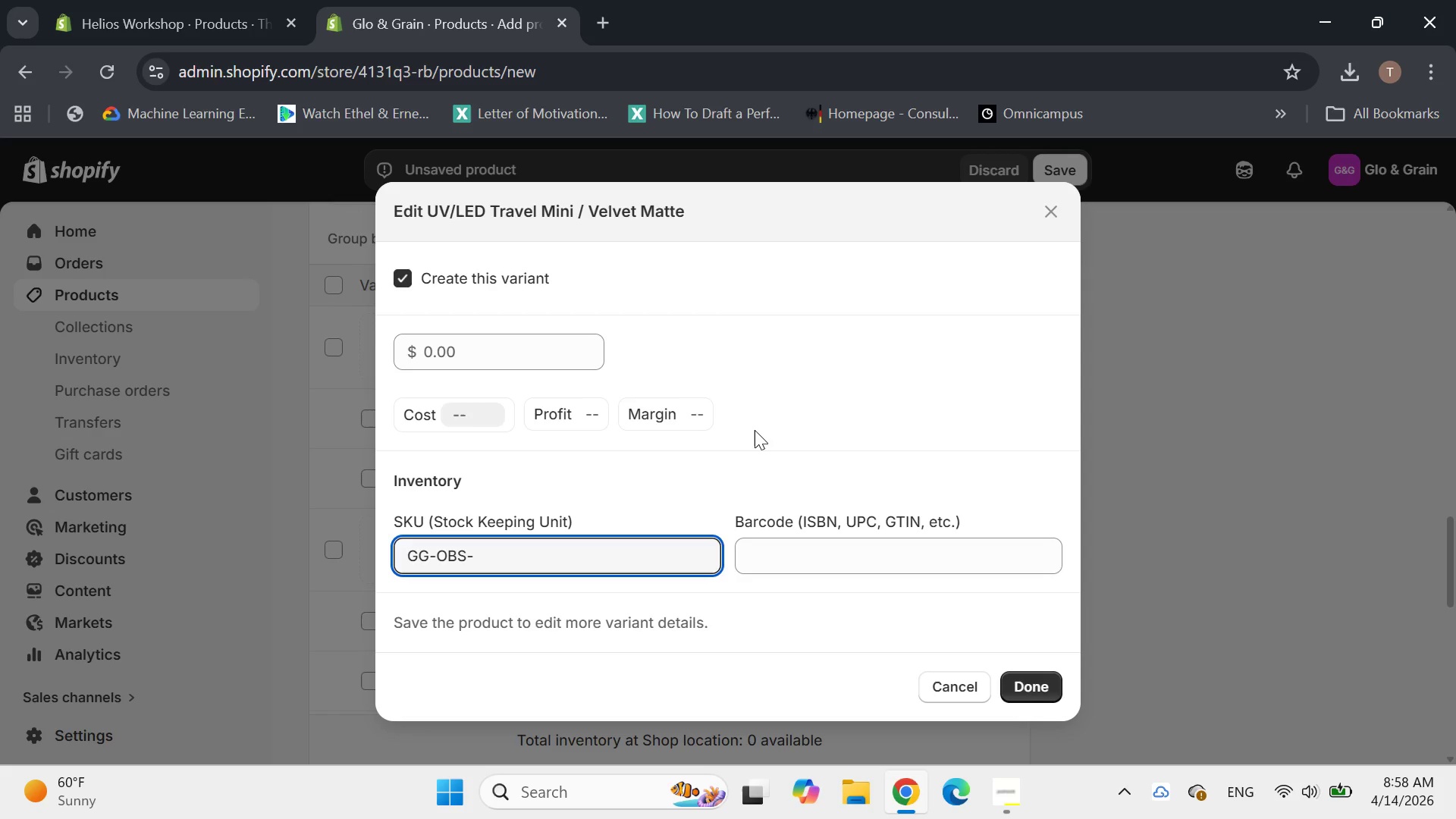 
wait(6.83)
 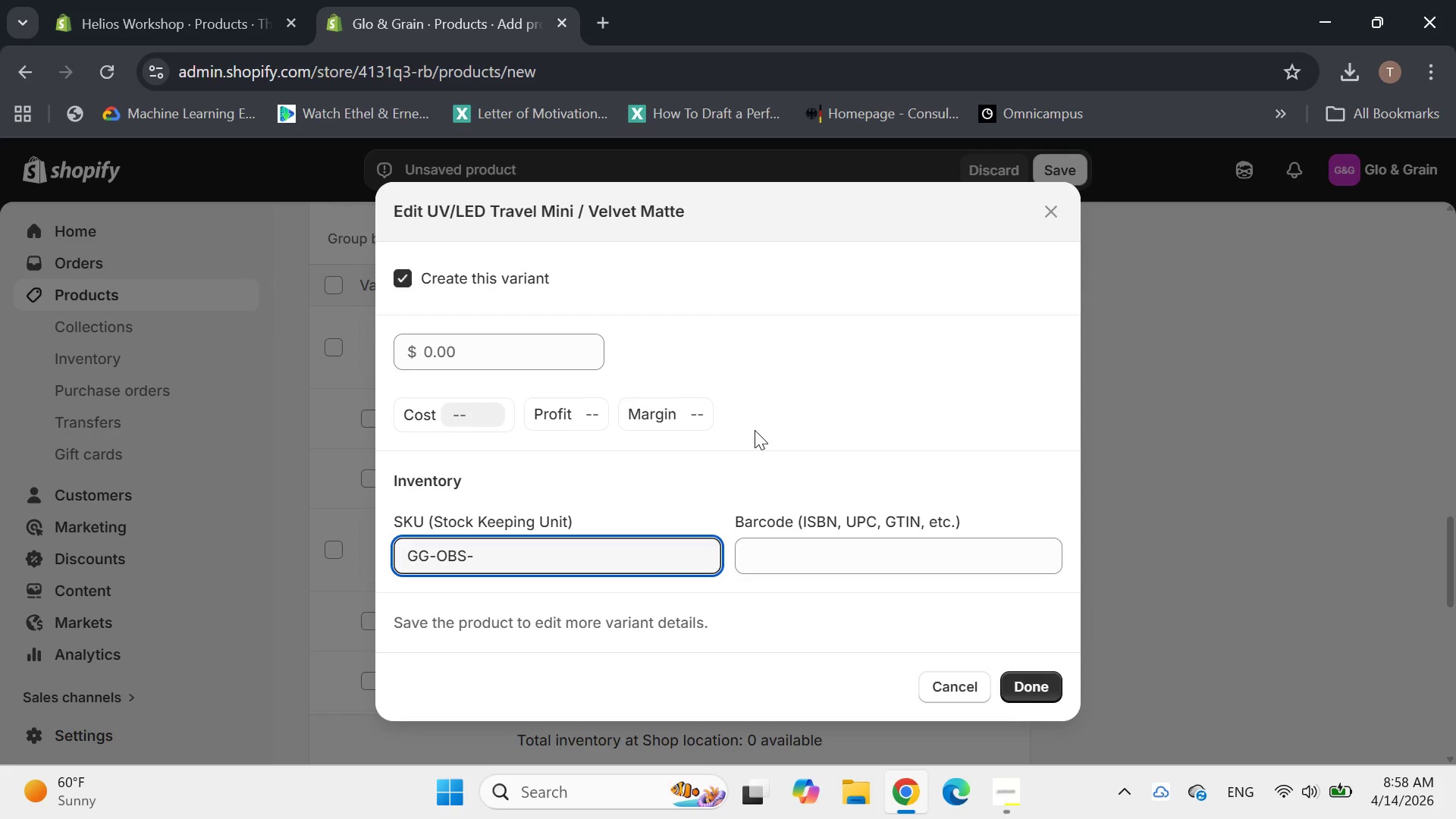 
type(TM_)
key(Backspace)
type(-)
 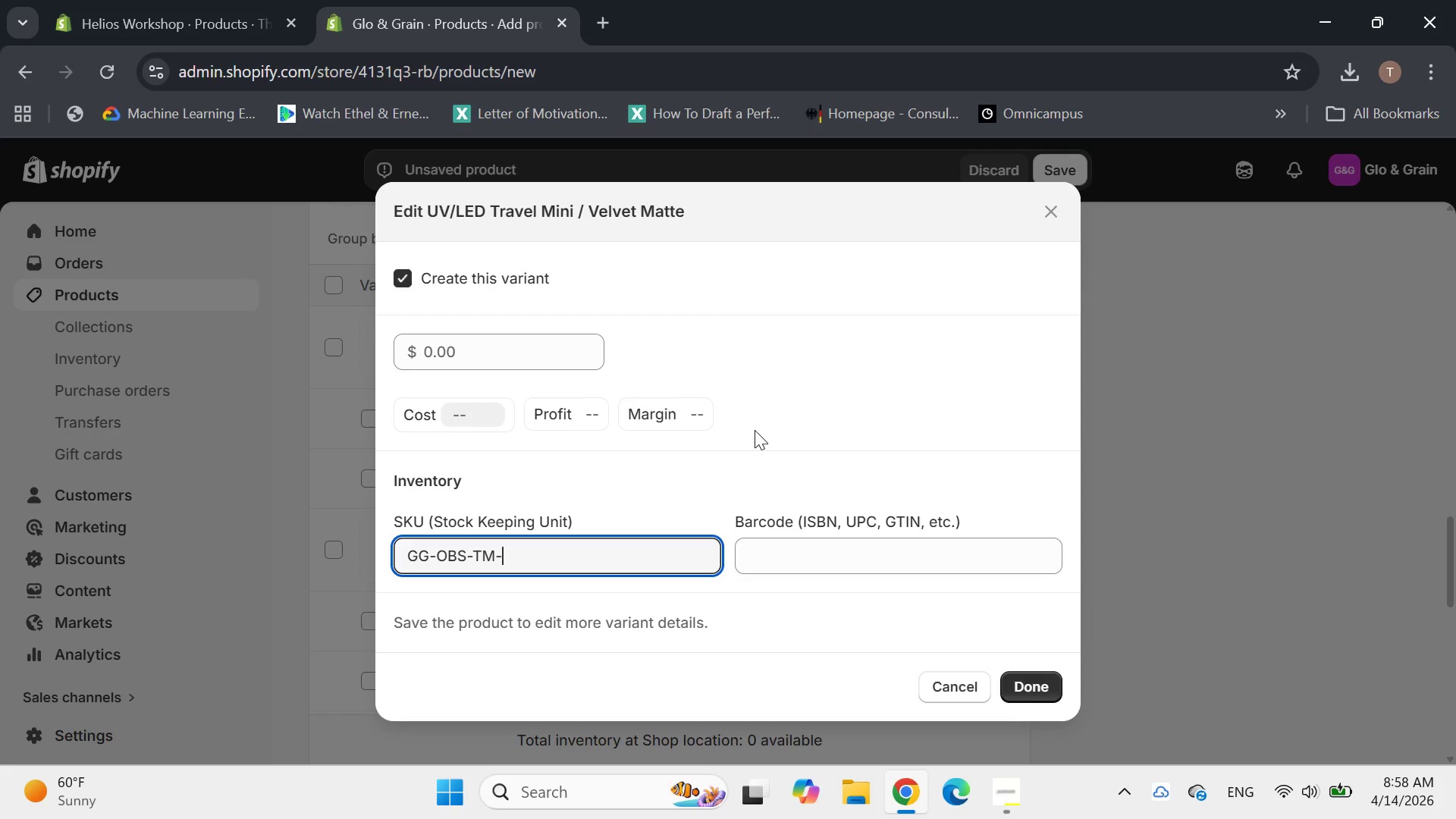 
type(VM)
 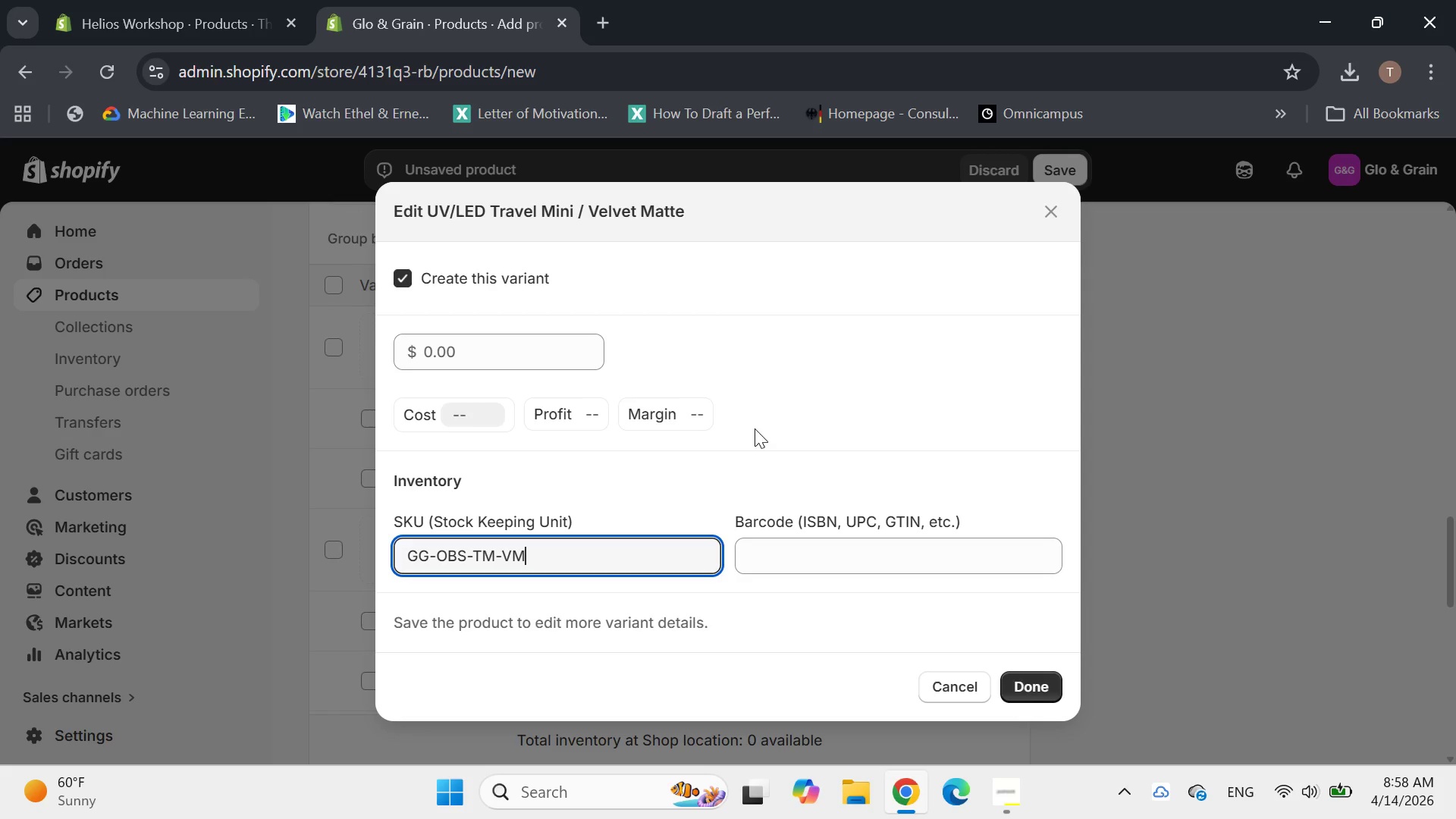 
left_click([469, 344])
 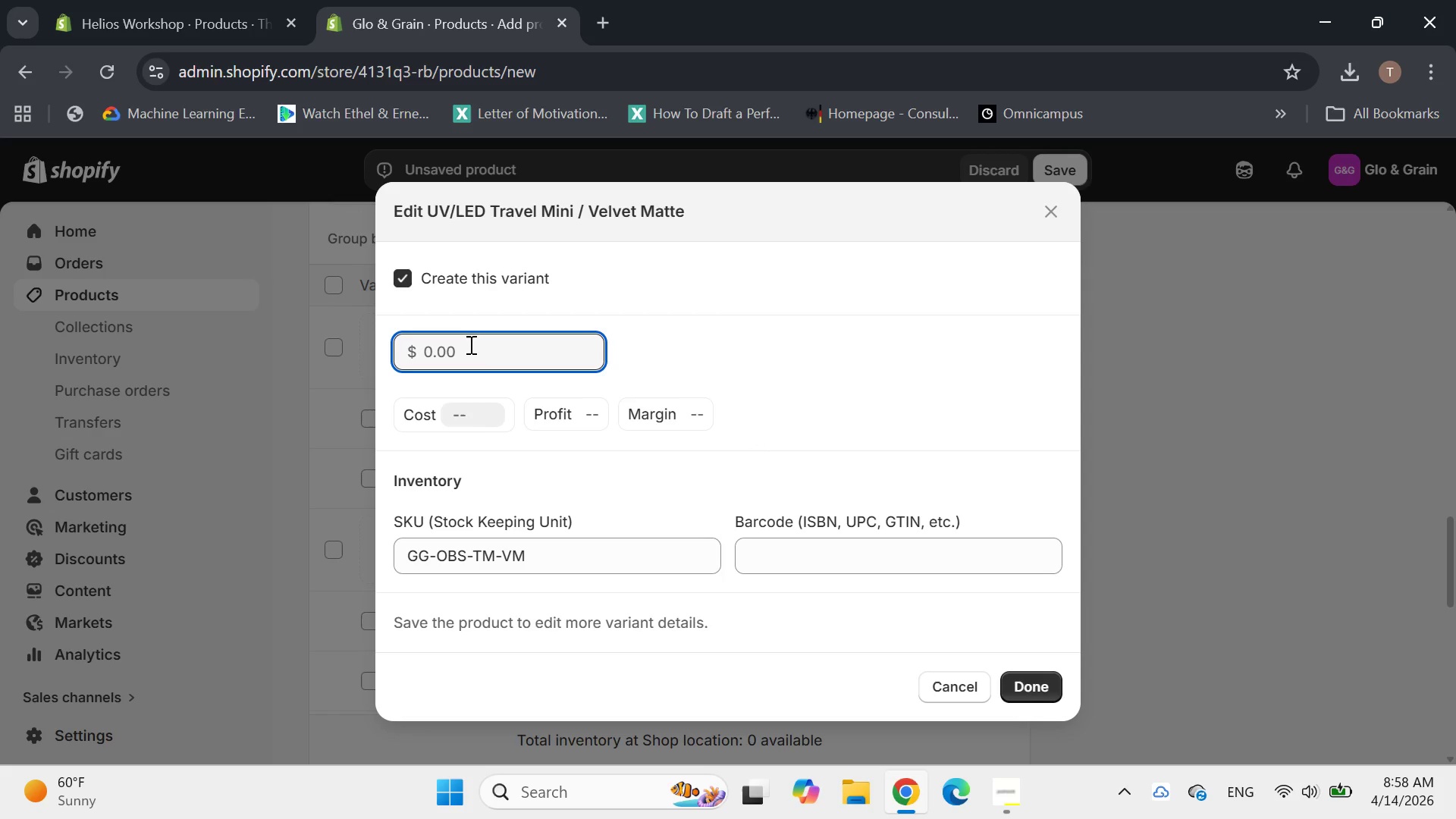 
type(60)
 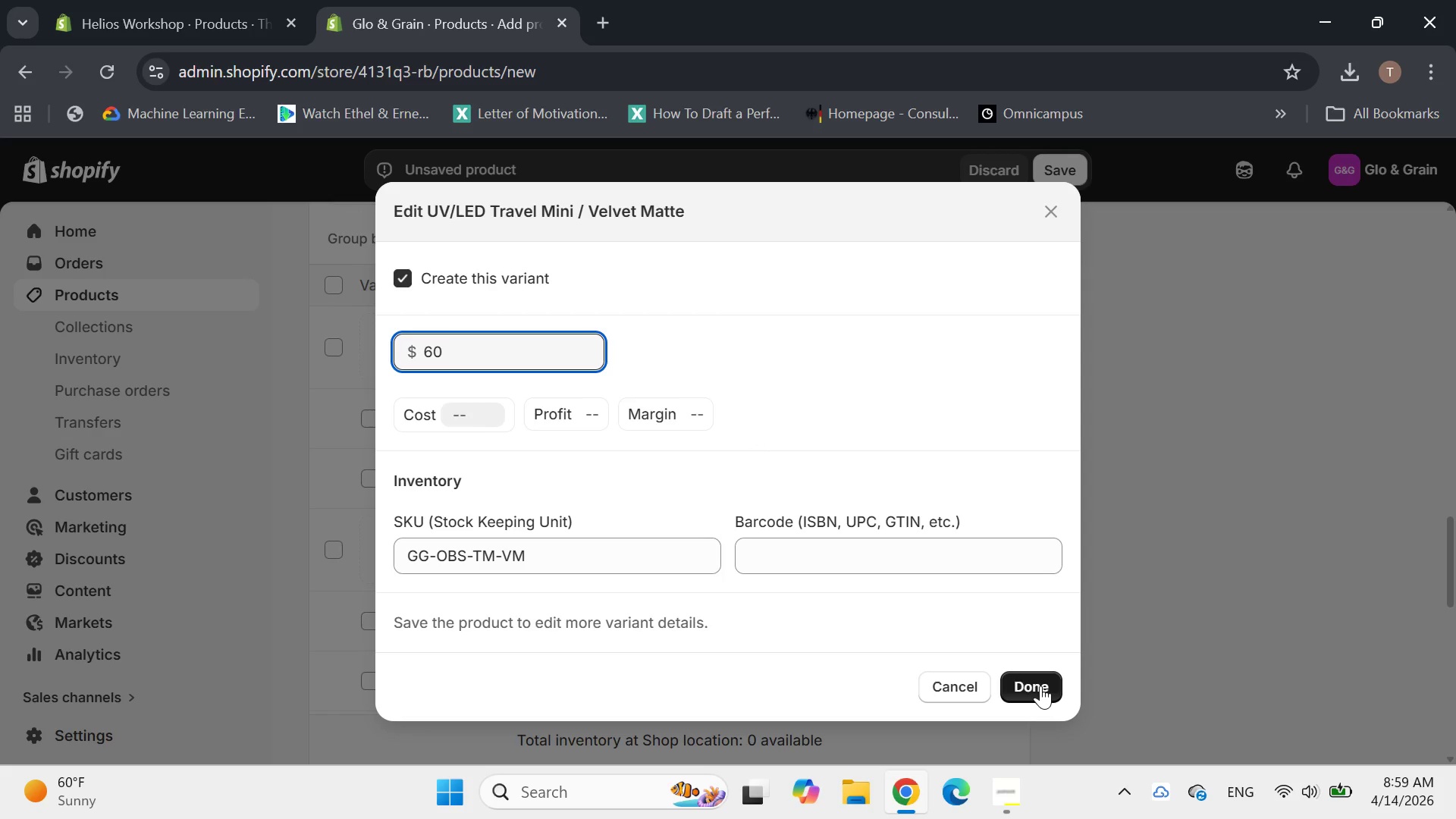 
left_click([1040, 686])
 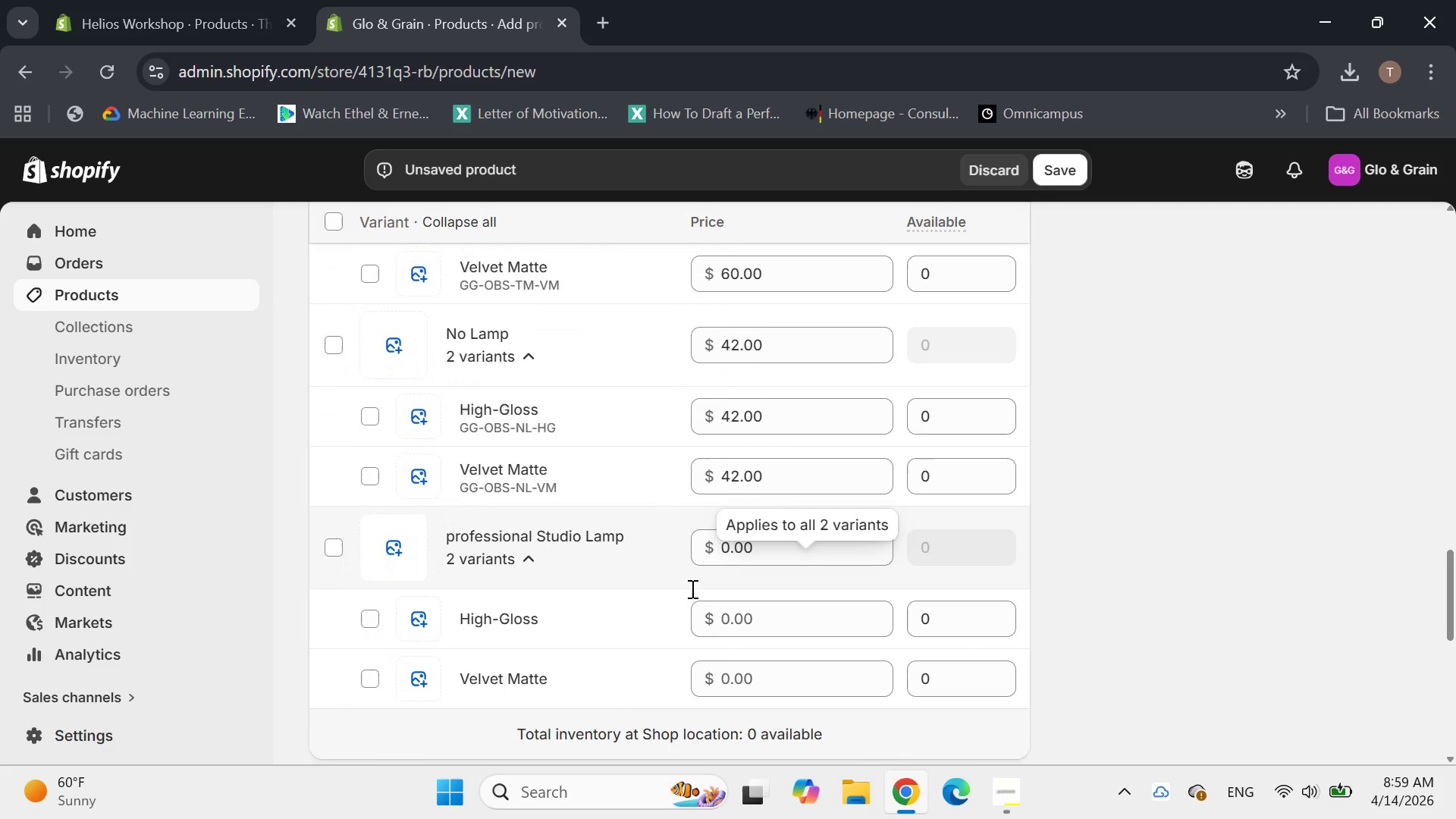 
wait(5.62)
 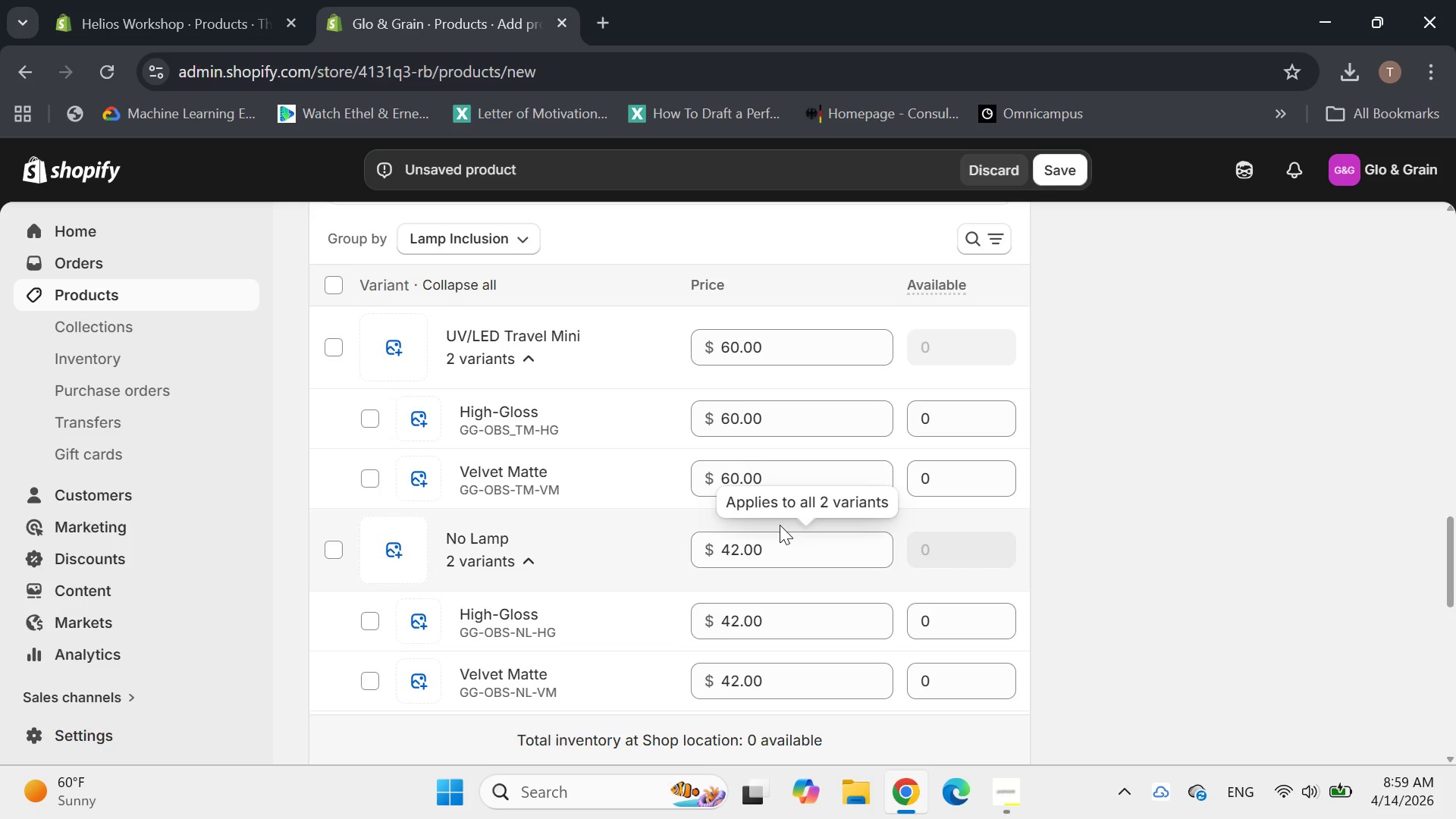 
left_click([608, 545])
 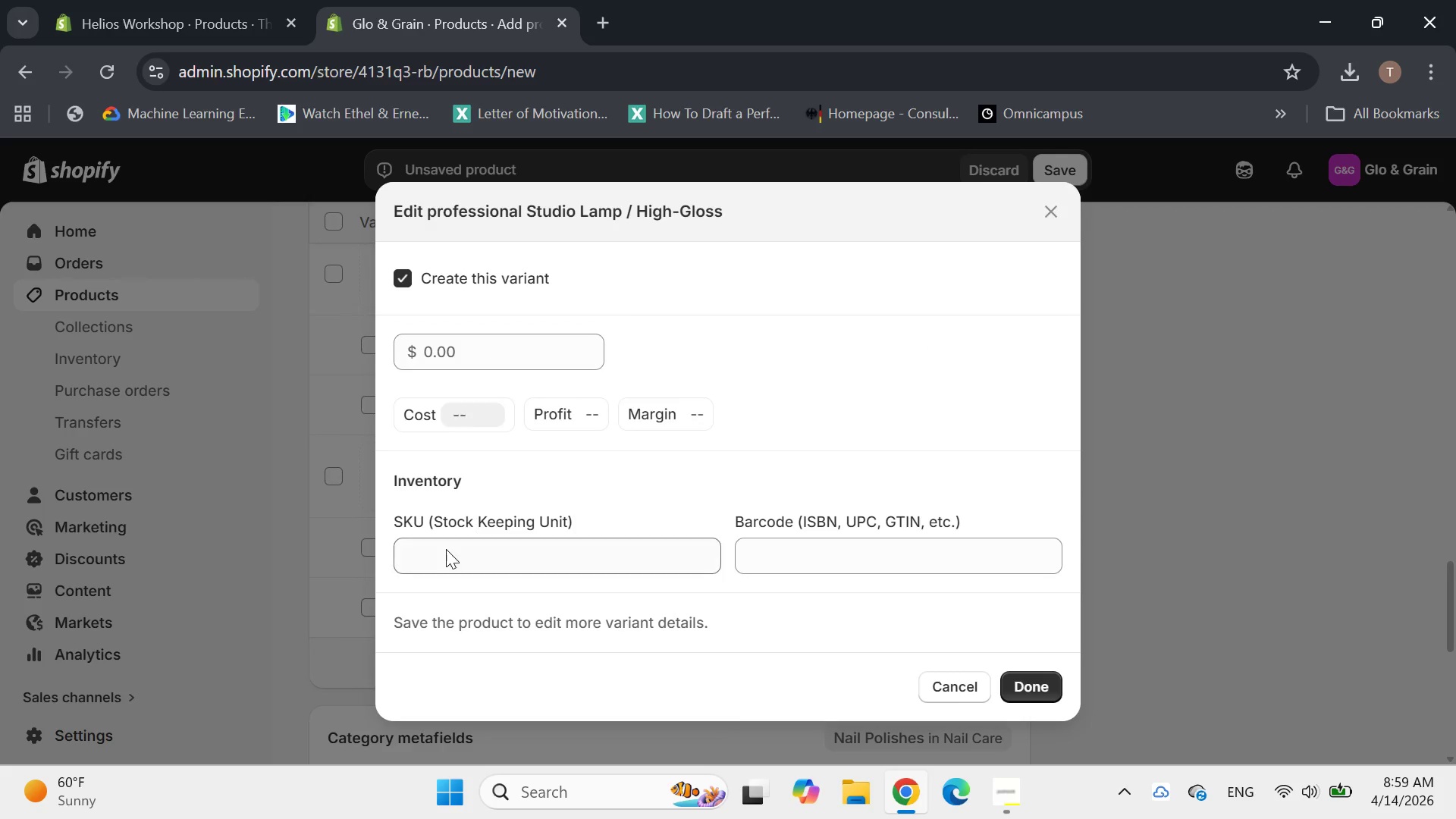 
left_click([441, 555])
 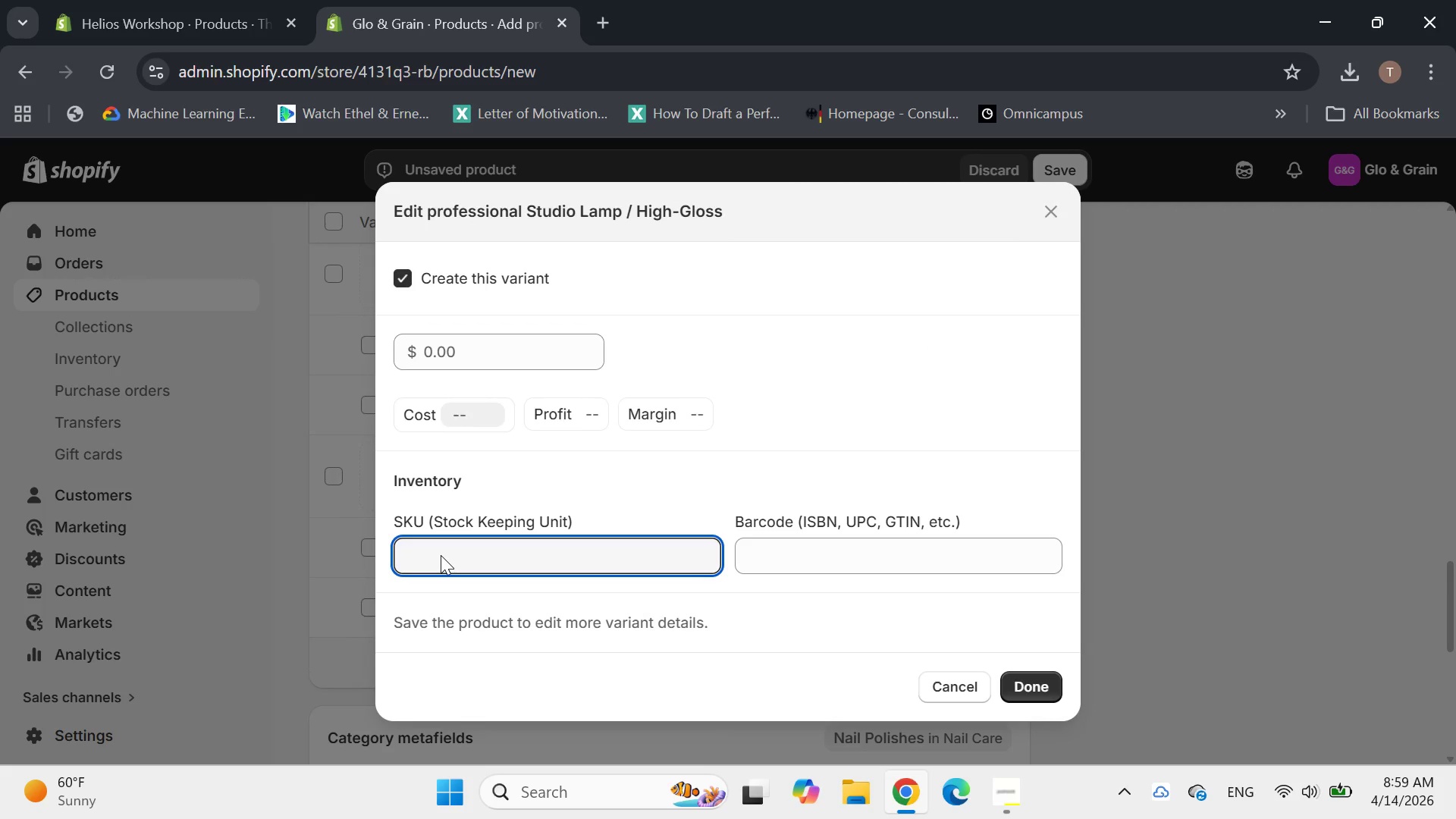 
key(Control+V)
 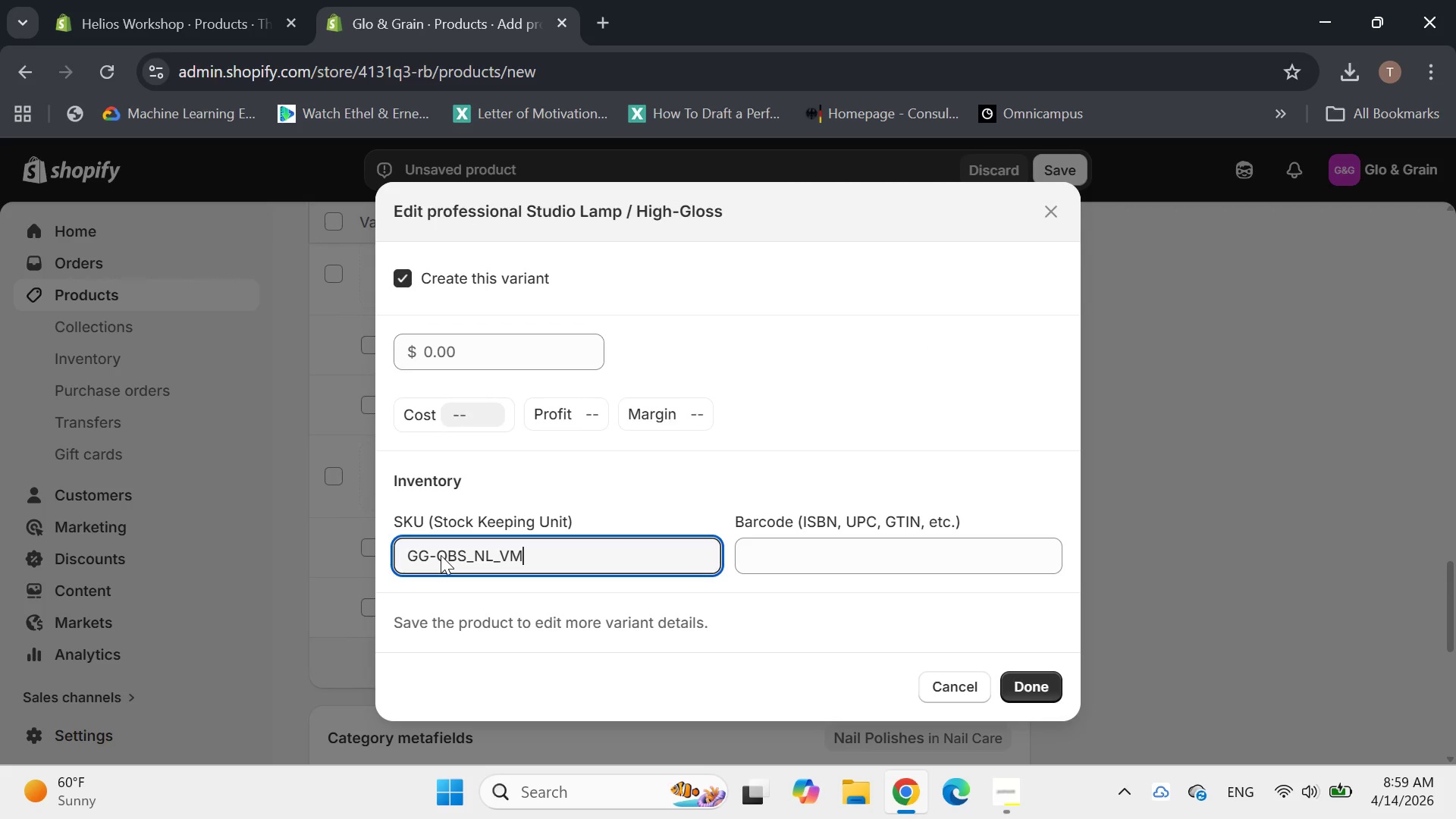 
wait(6.41)
 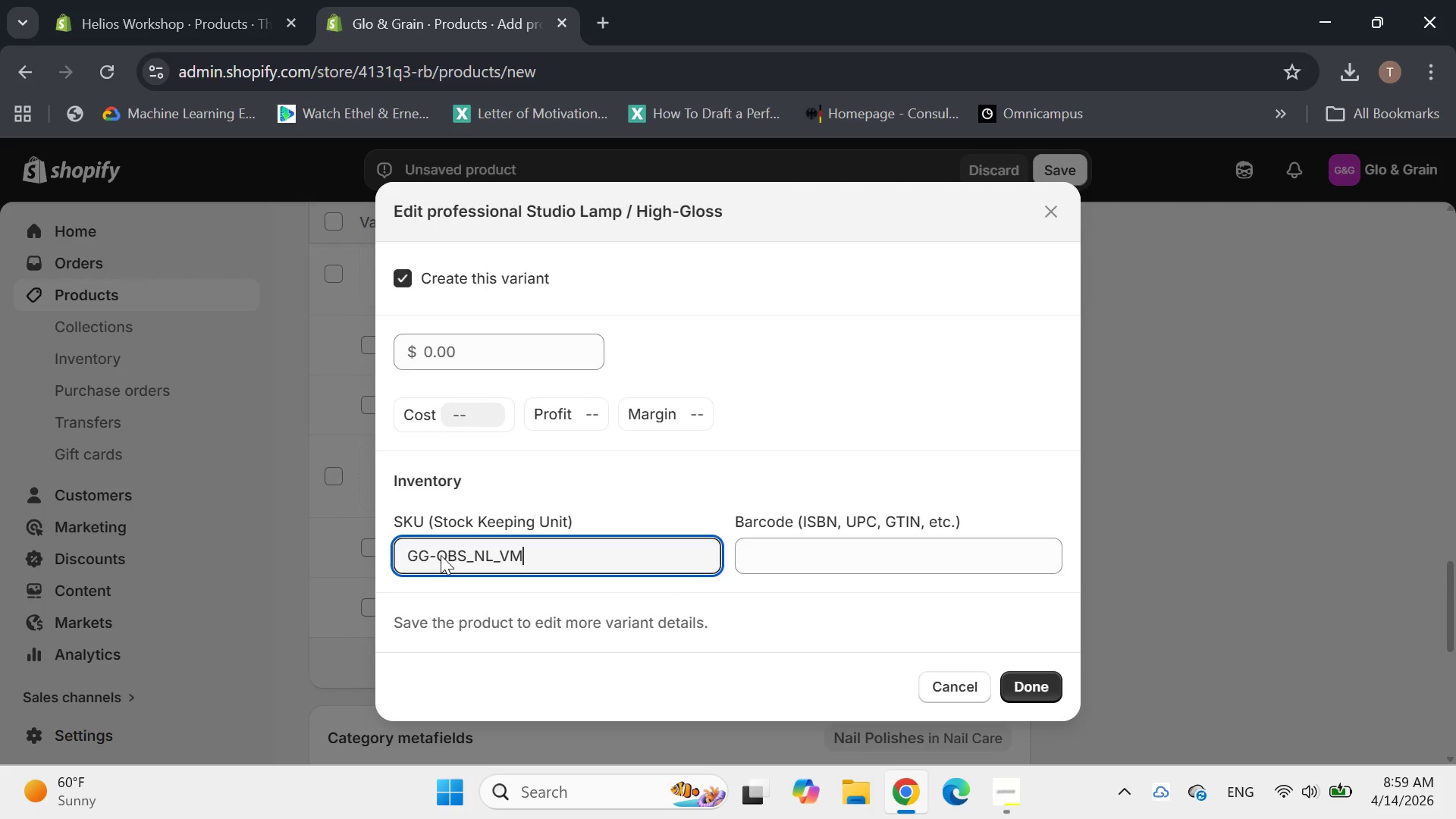 
key(Backspace)
key(Backspace)
key(Backspace)
key(Backspace)
key(Backspace)
key(Backspace)
type(-sl-h)
key(Backspace)
key(Backspace)
key(Backspace)
key(Backspace)
type(SL-HG)
 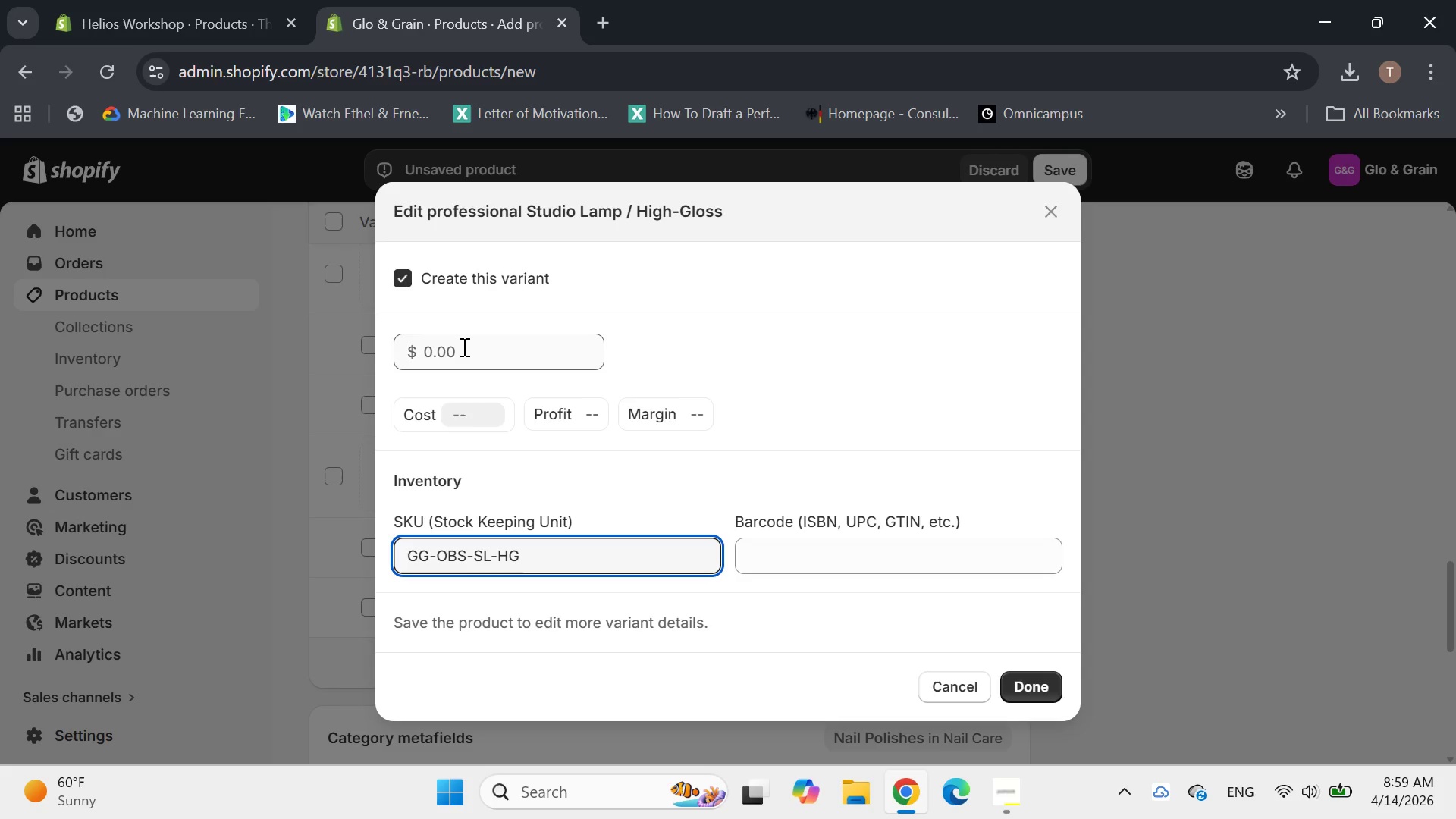 
left_click([461, 349])
 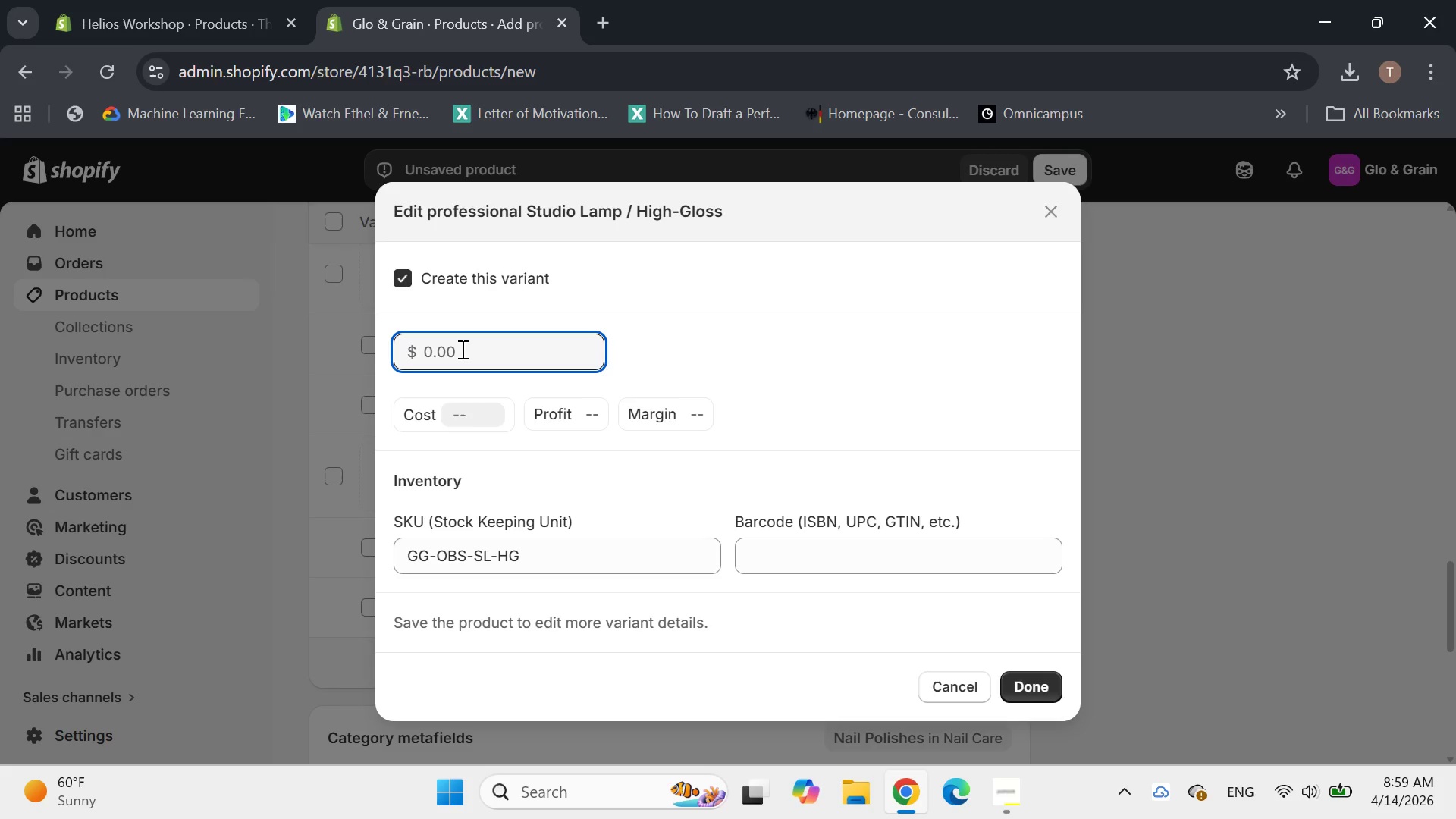 
type(87)
 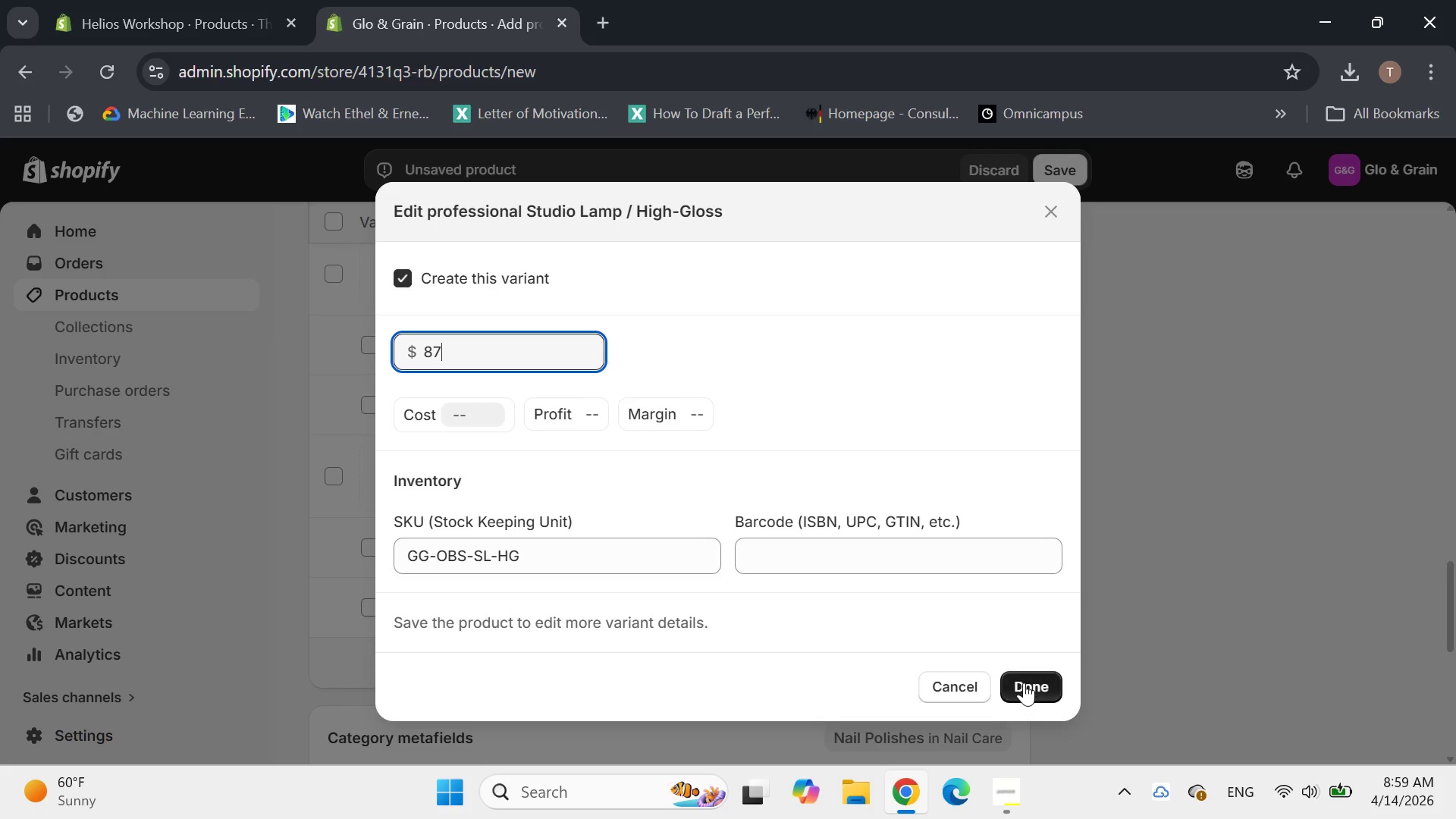 
left_click([1025, 682])
 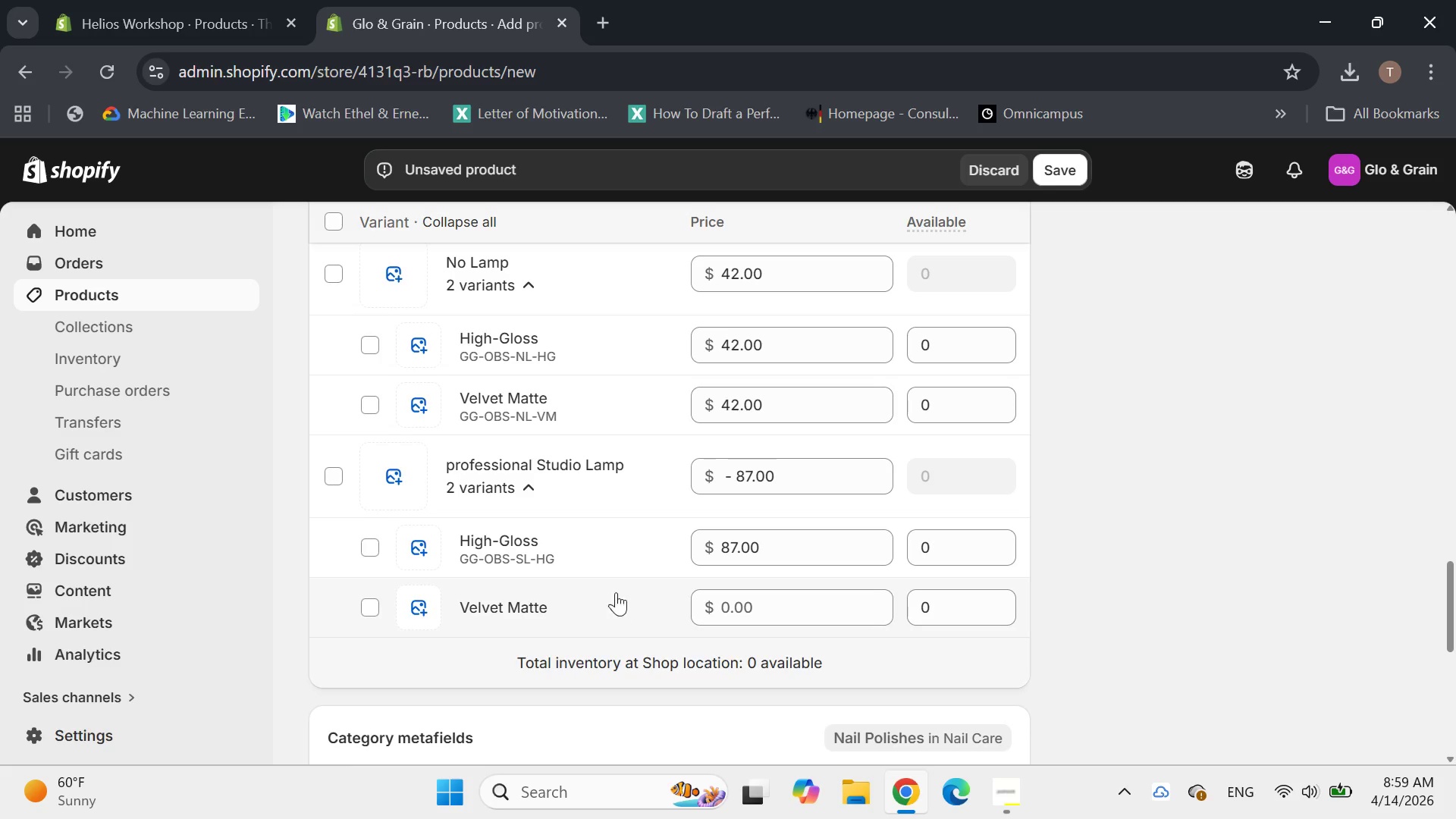 
left_click([620, 607])
 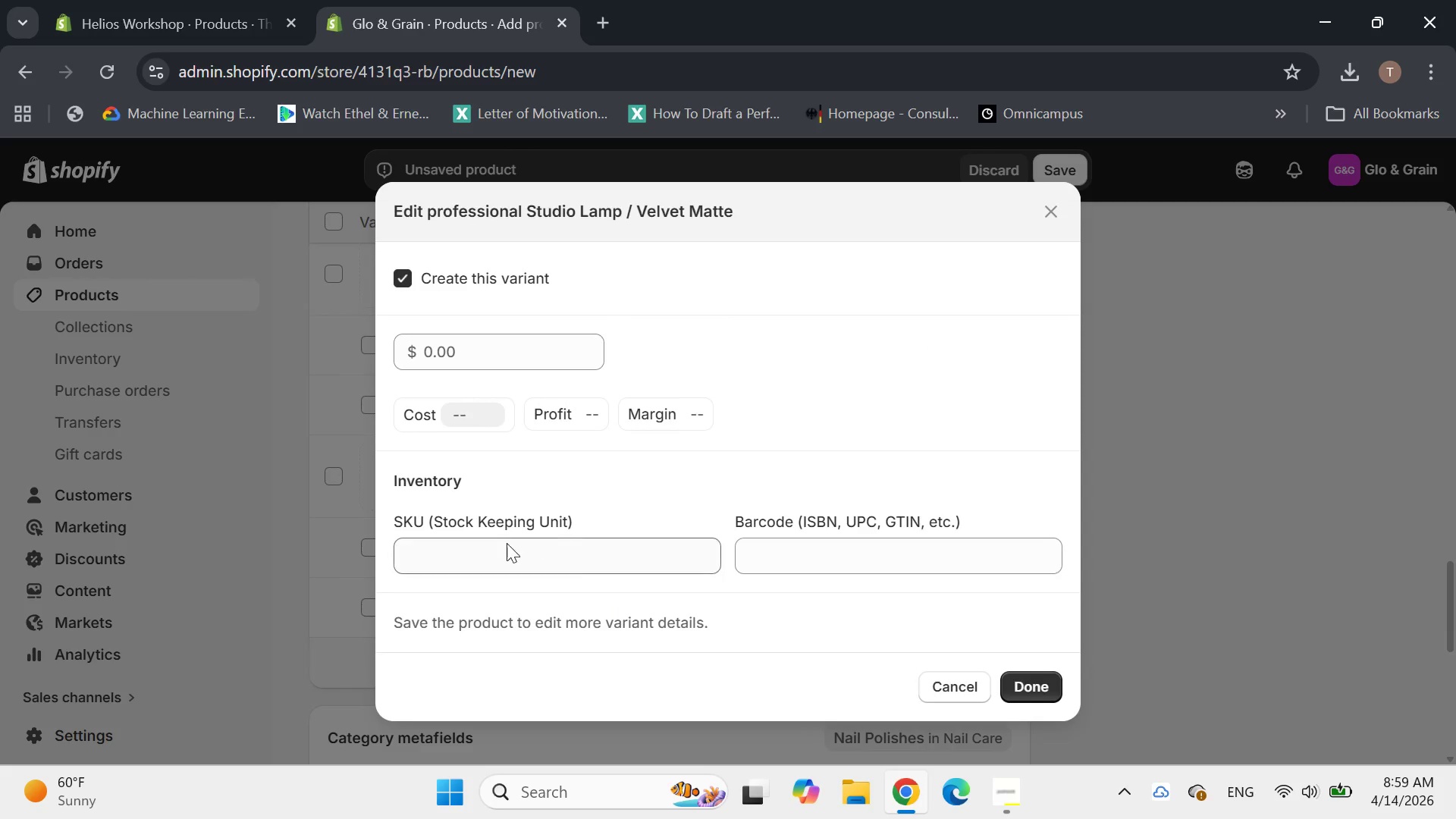 
left_click([488, 547])
 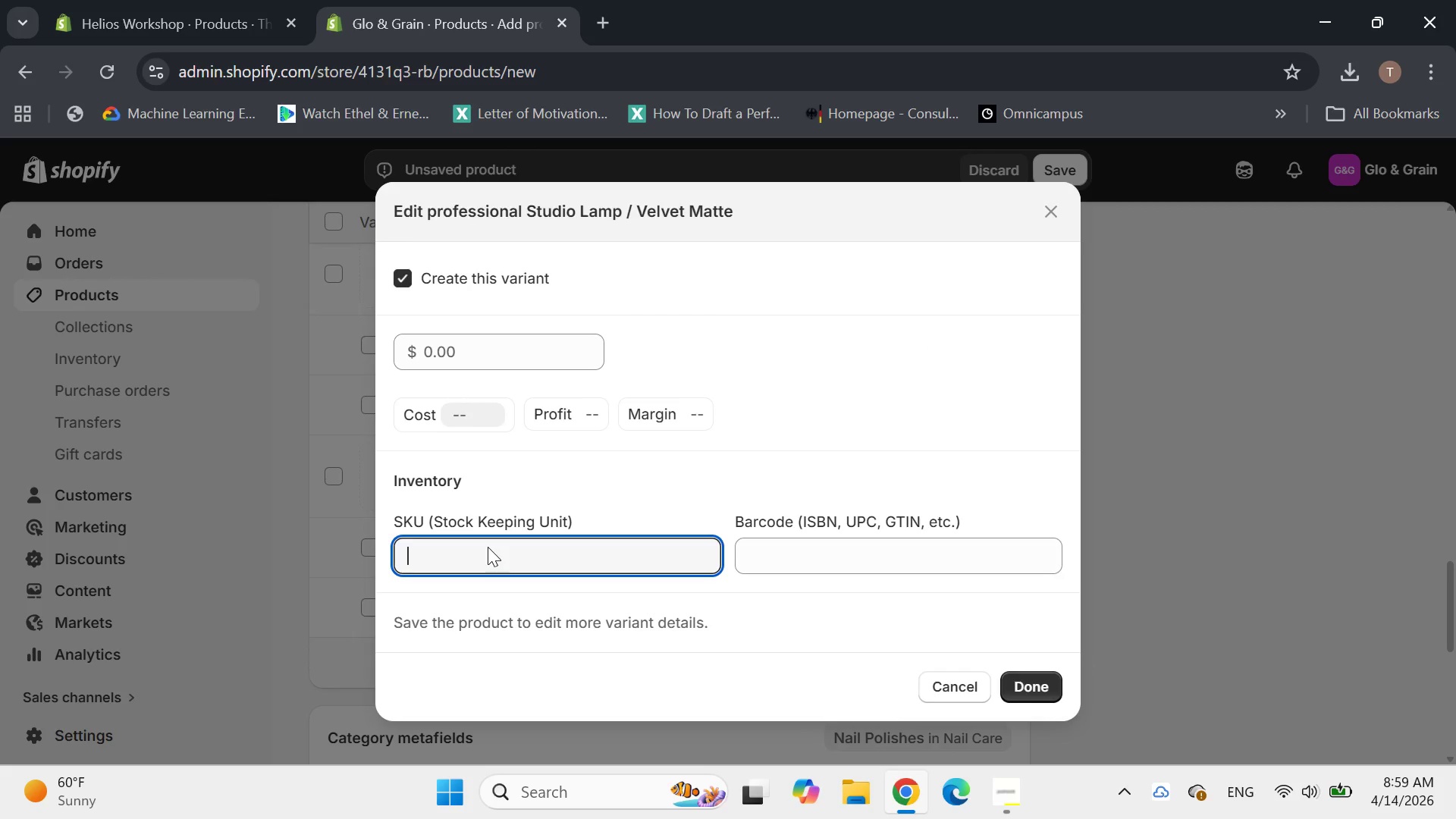 
key(Control+V)
 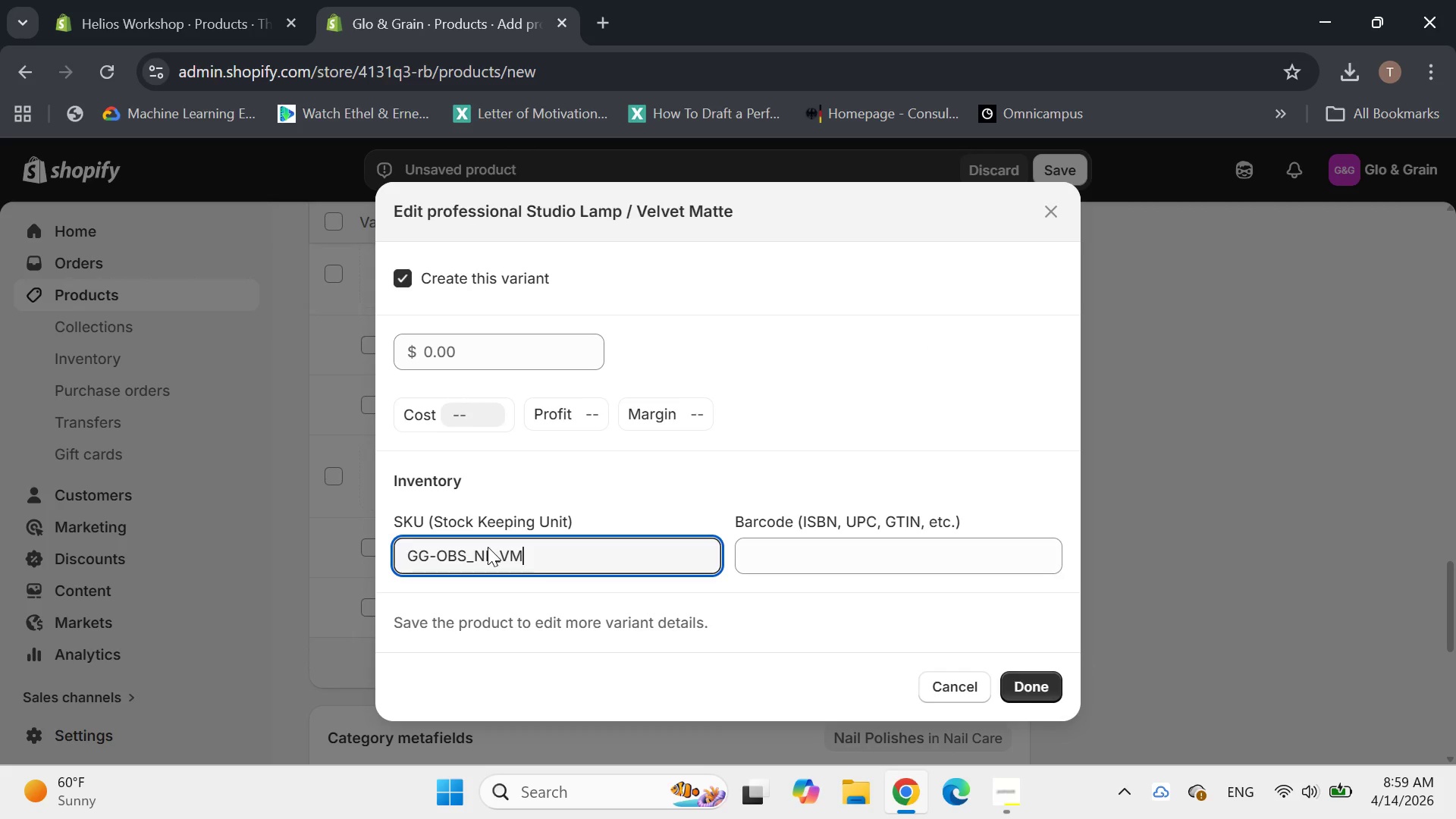 
key(Backspace)
 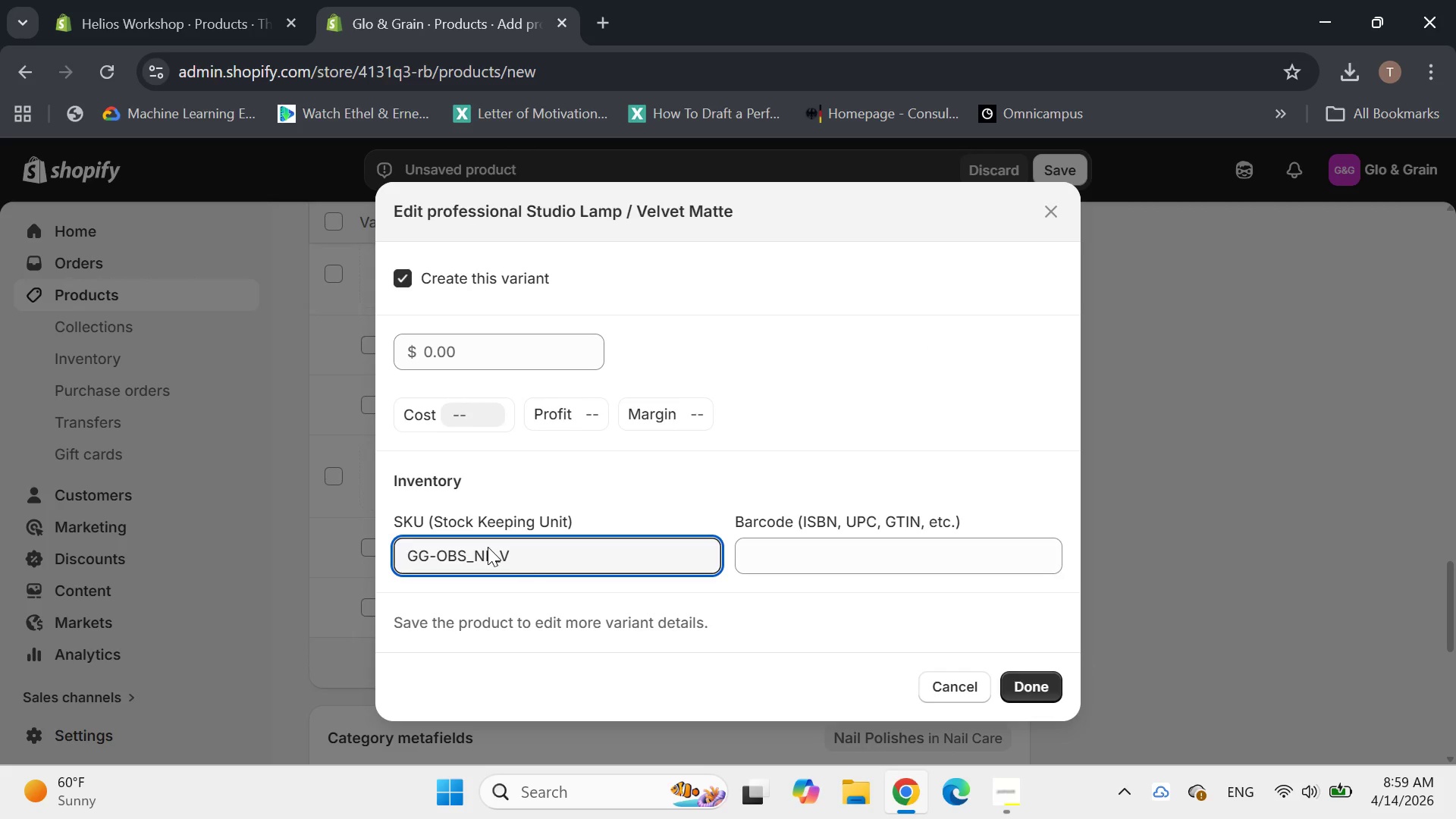 
key(Backspace)
 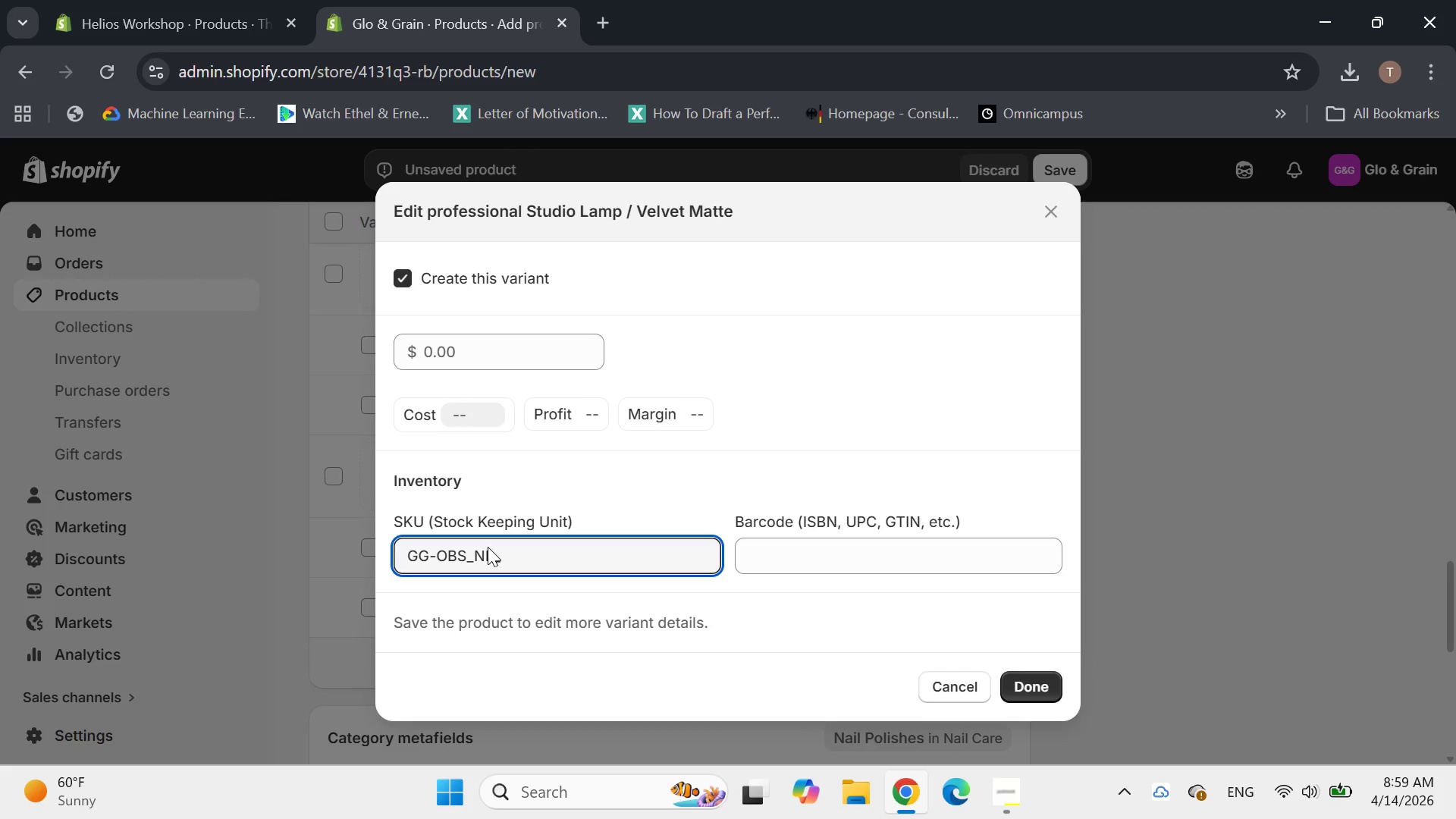 
key(Backspace)
 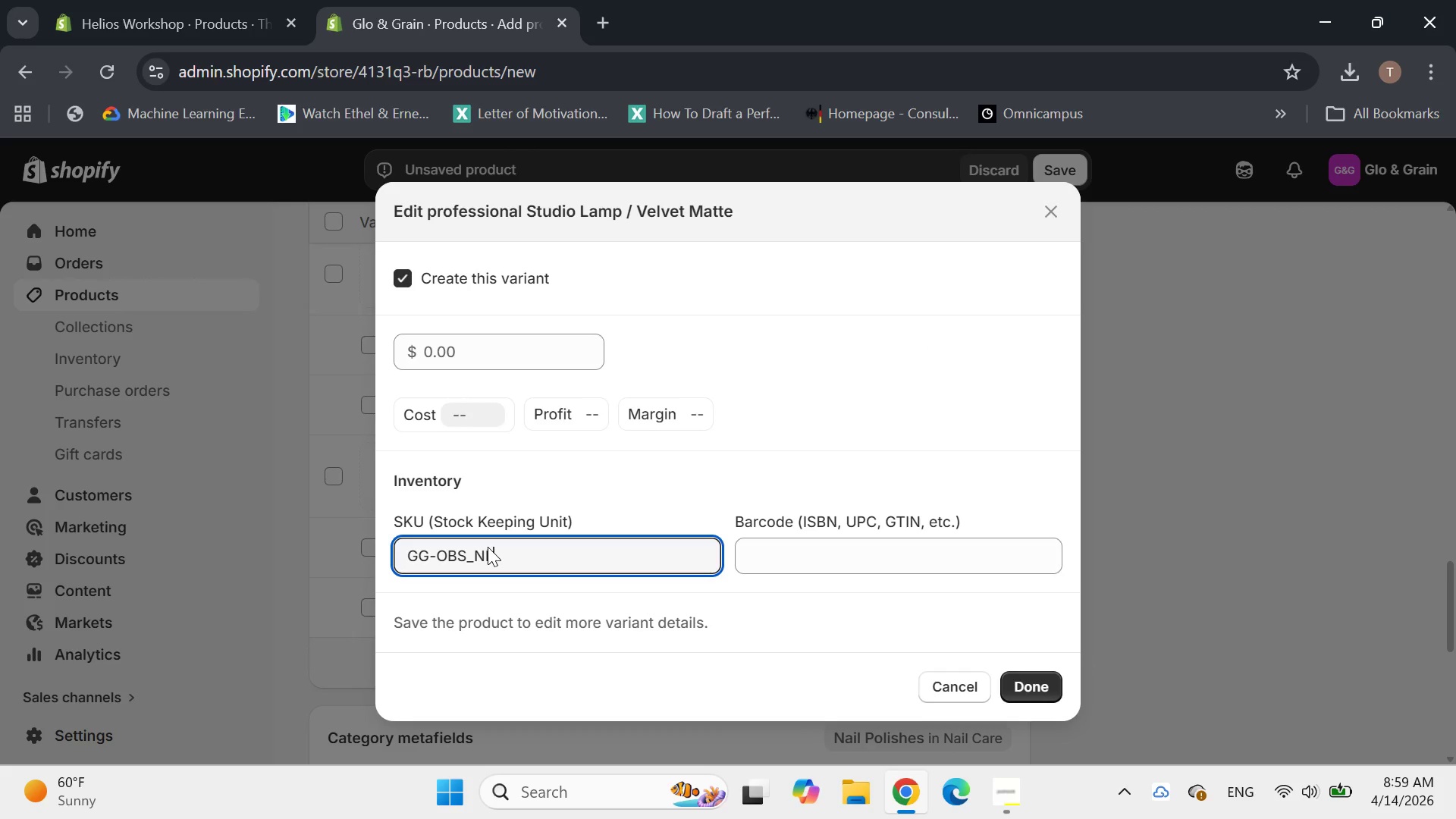 
key(Backspace)
 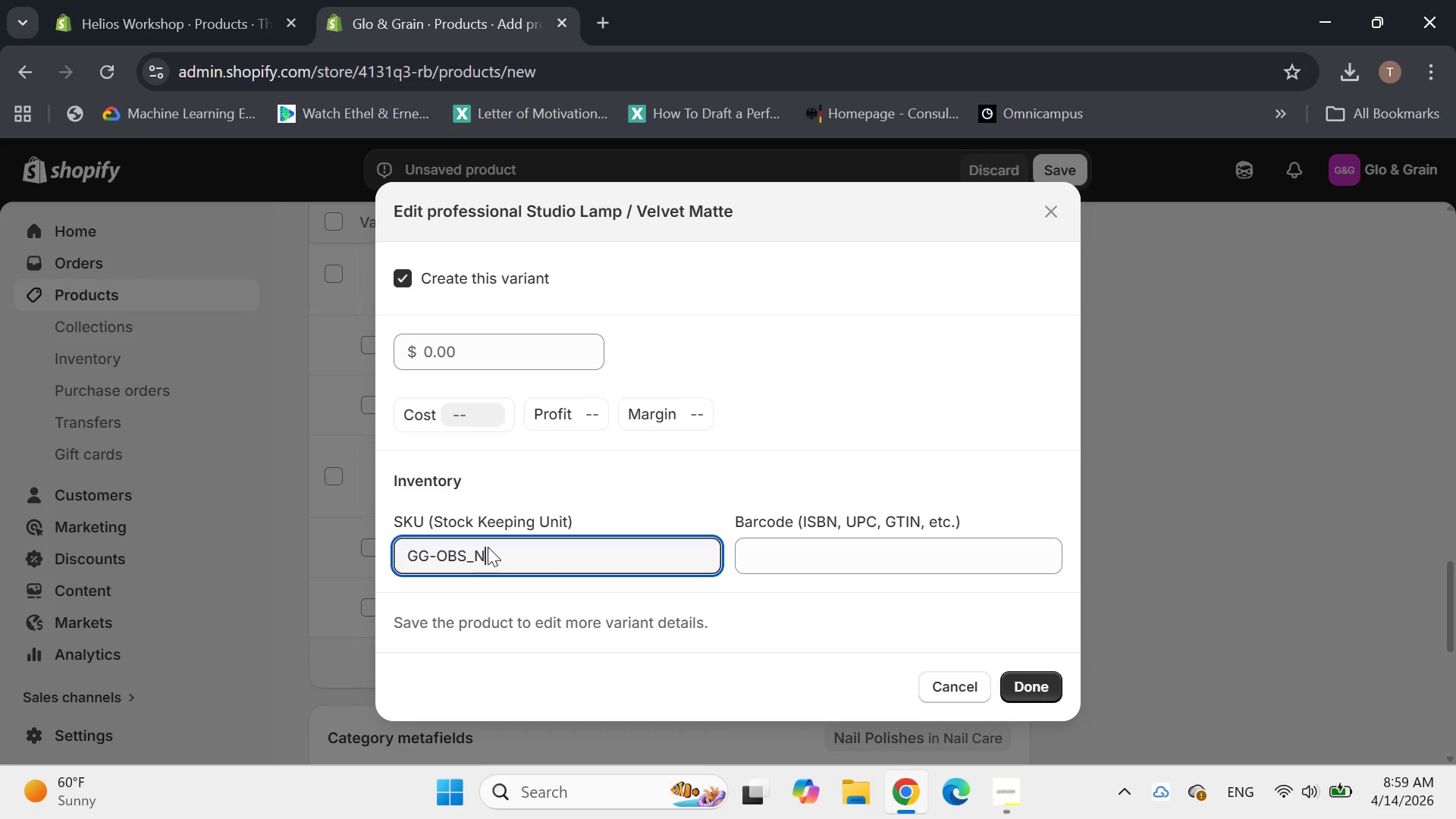 
key(Backspace)
 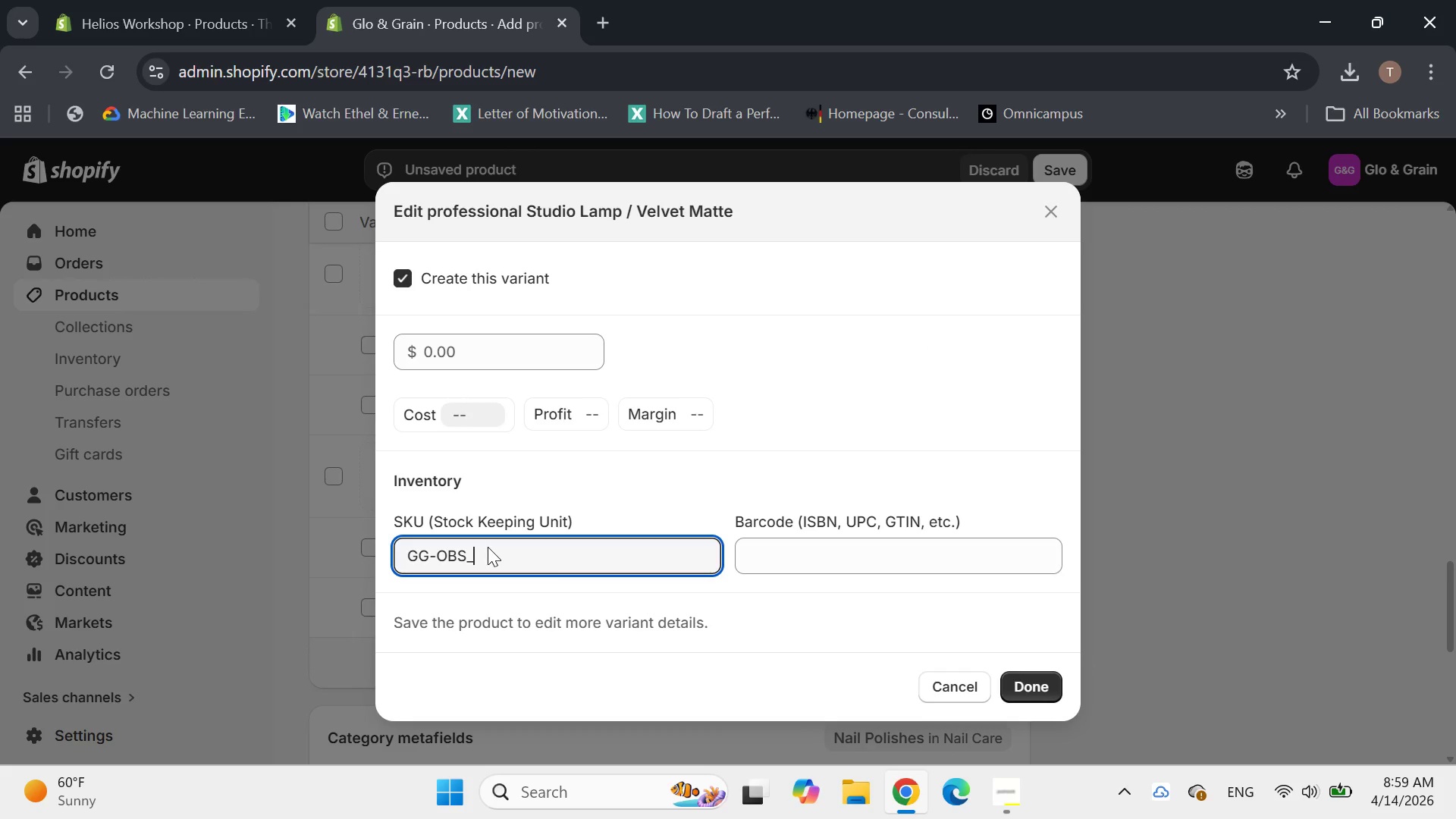 
key(Backspace)
 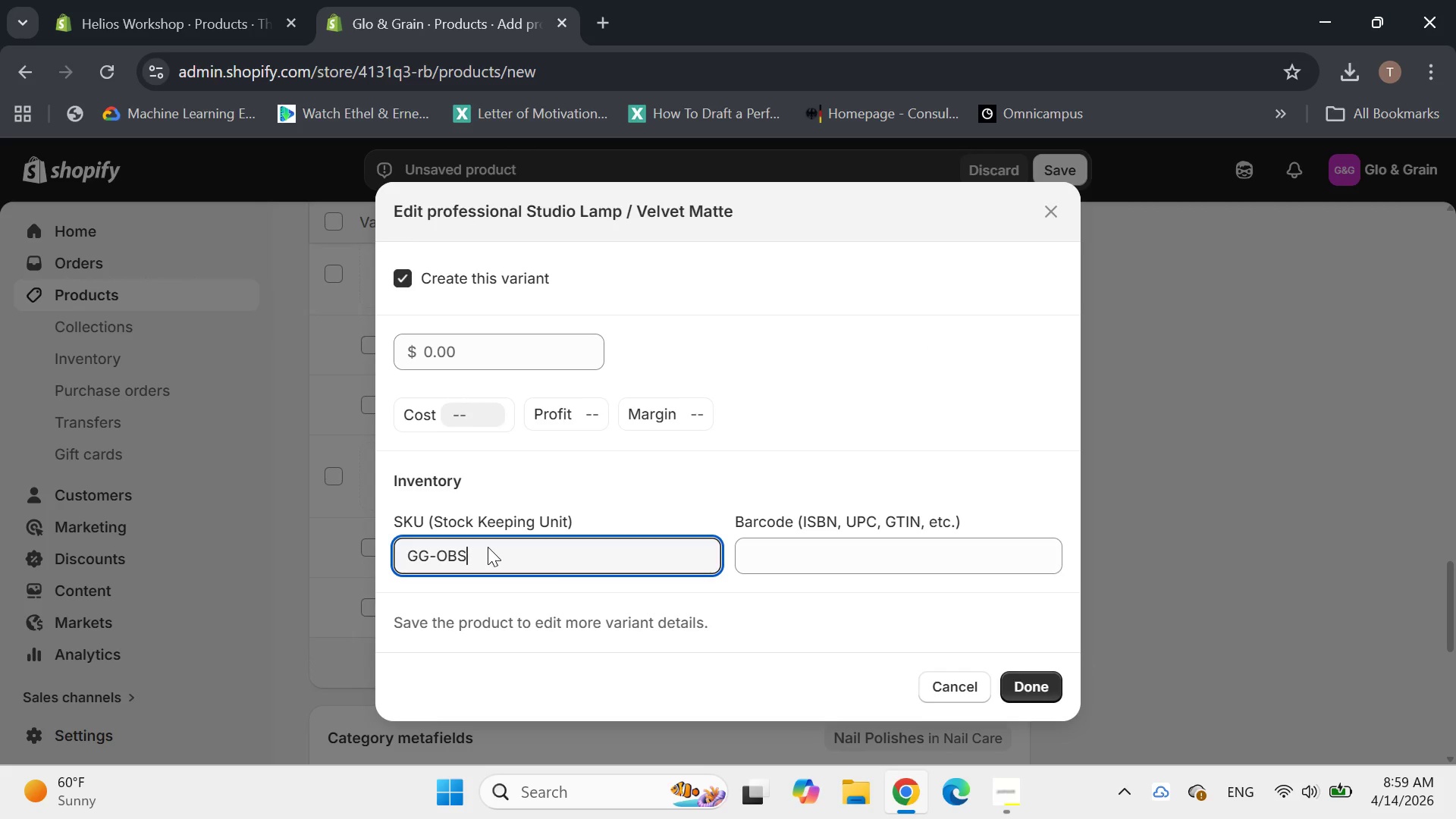 
key(Minus)
 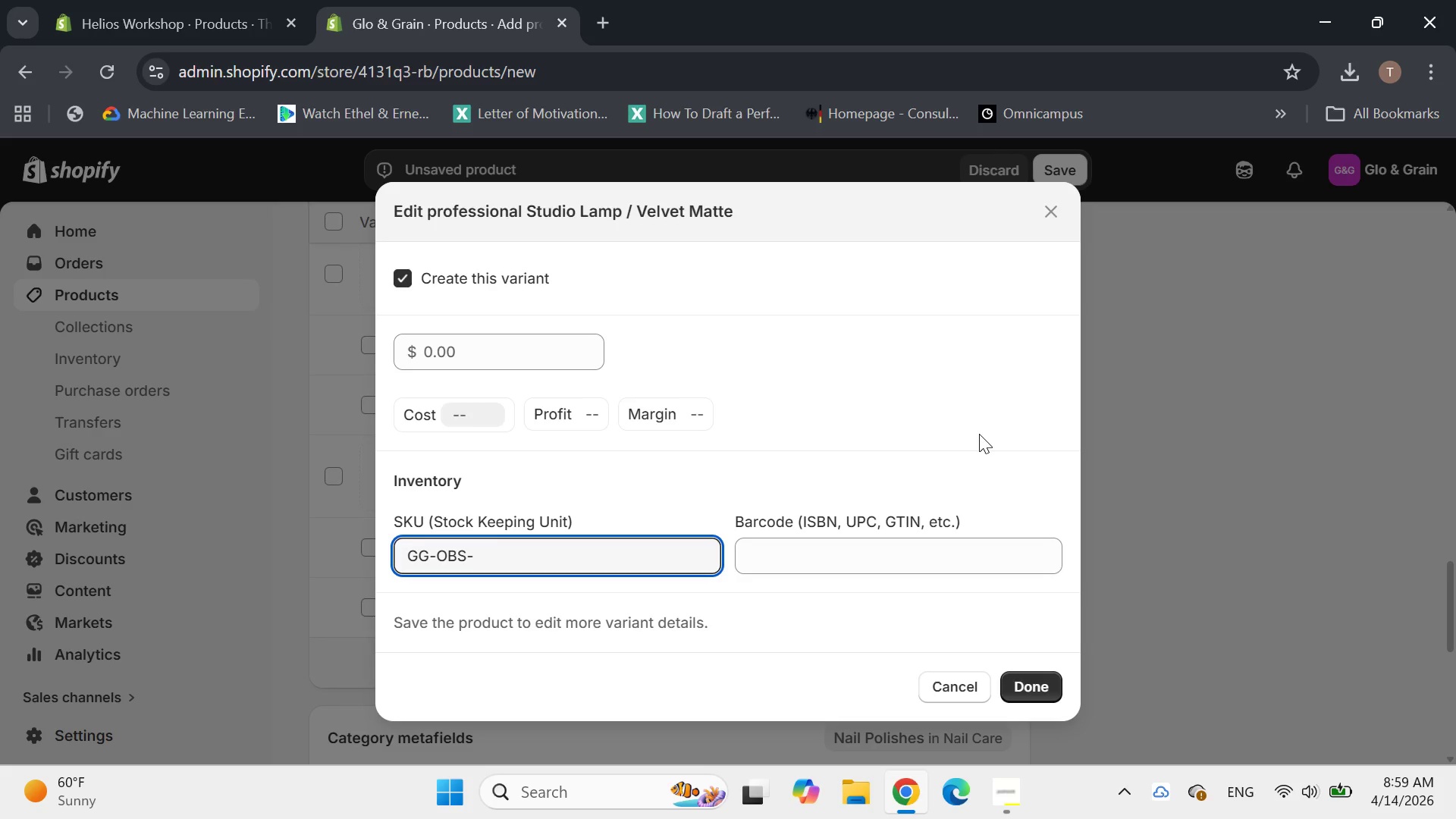 
type(SL-VM)
 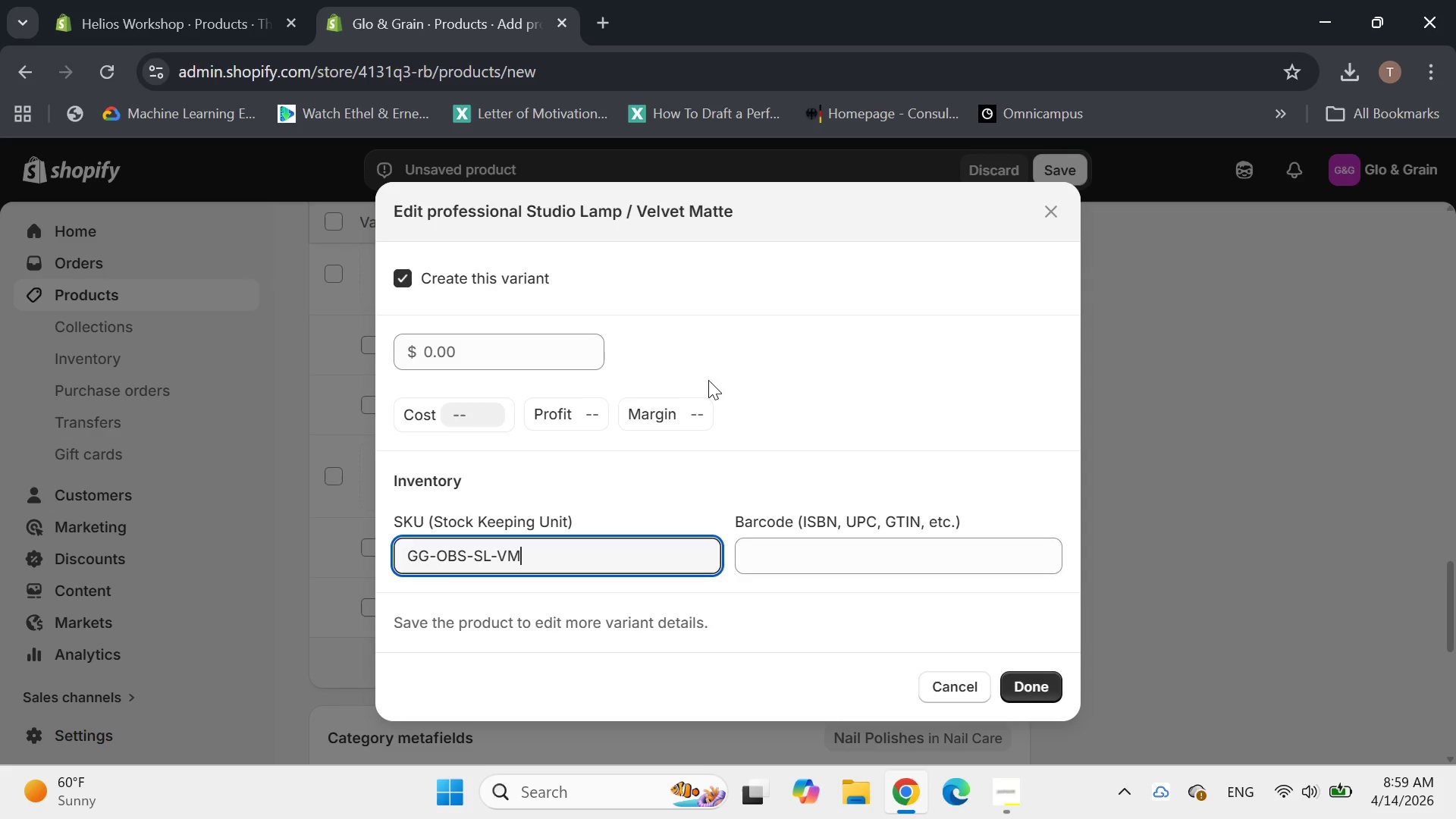 
left_click([550, 351])
 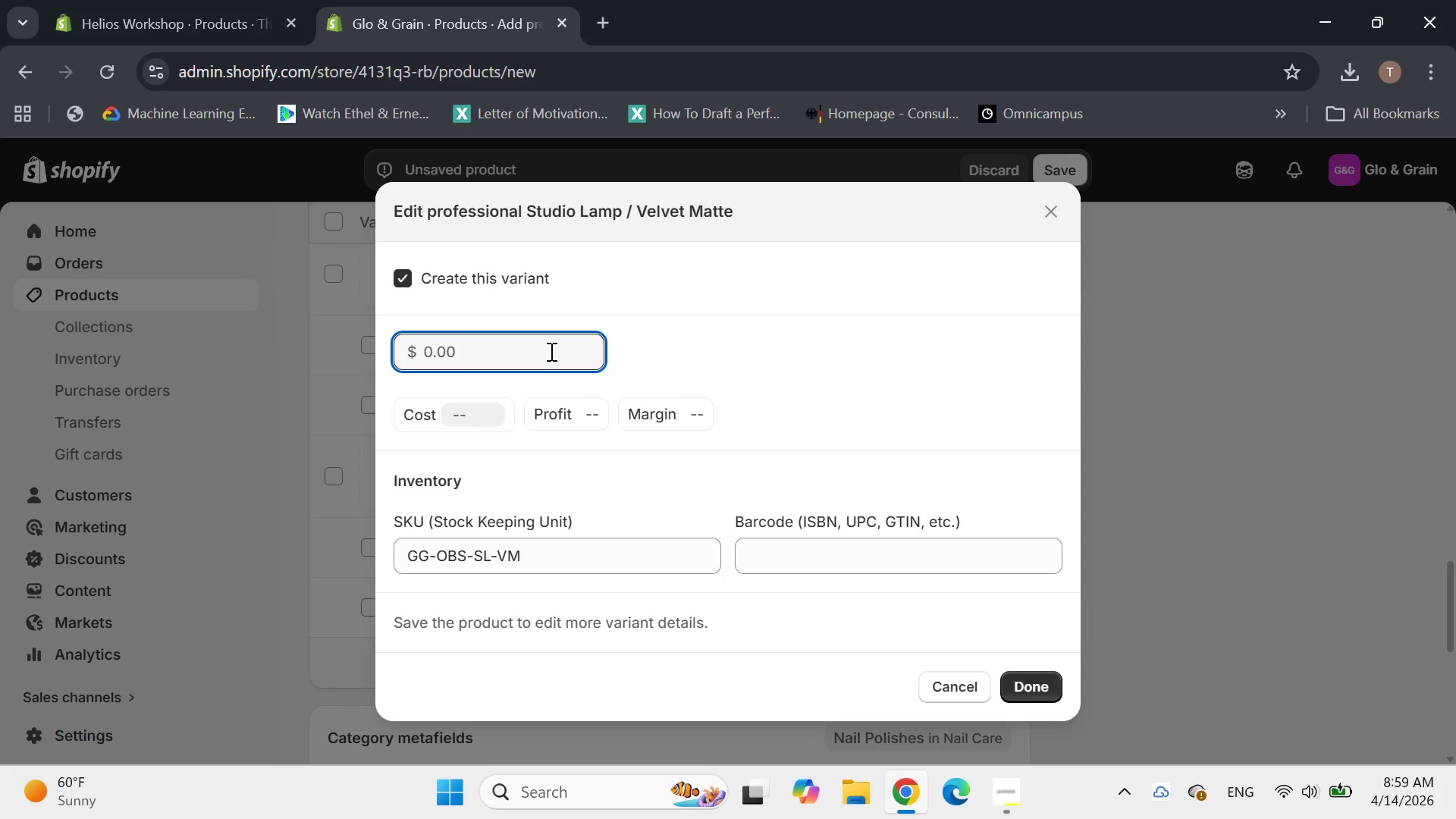 
type(87)
 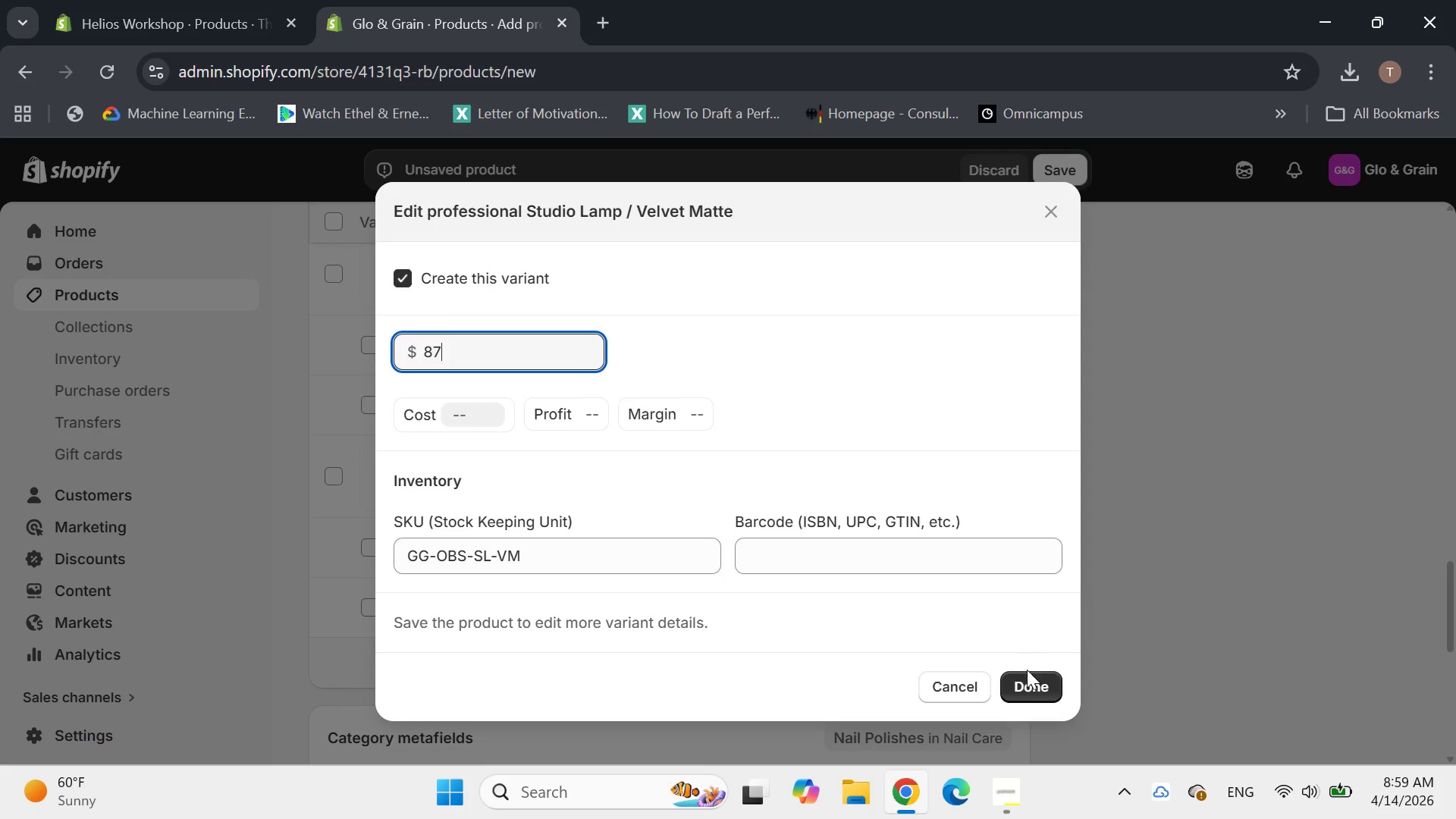 
left_click([1028, 674])
 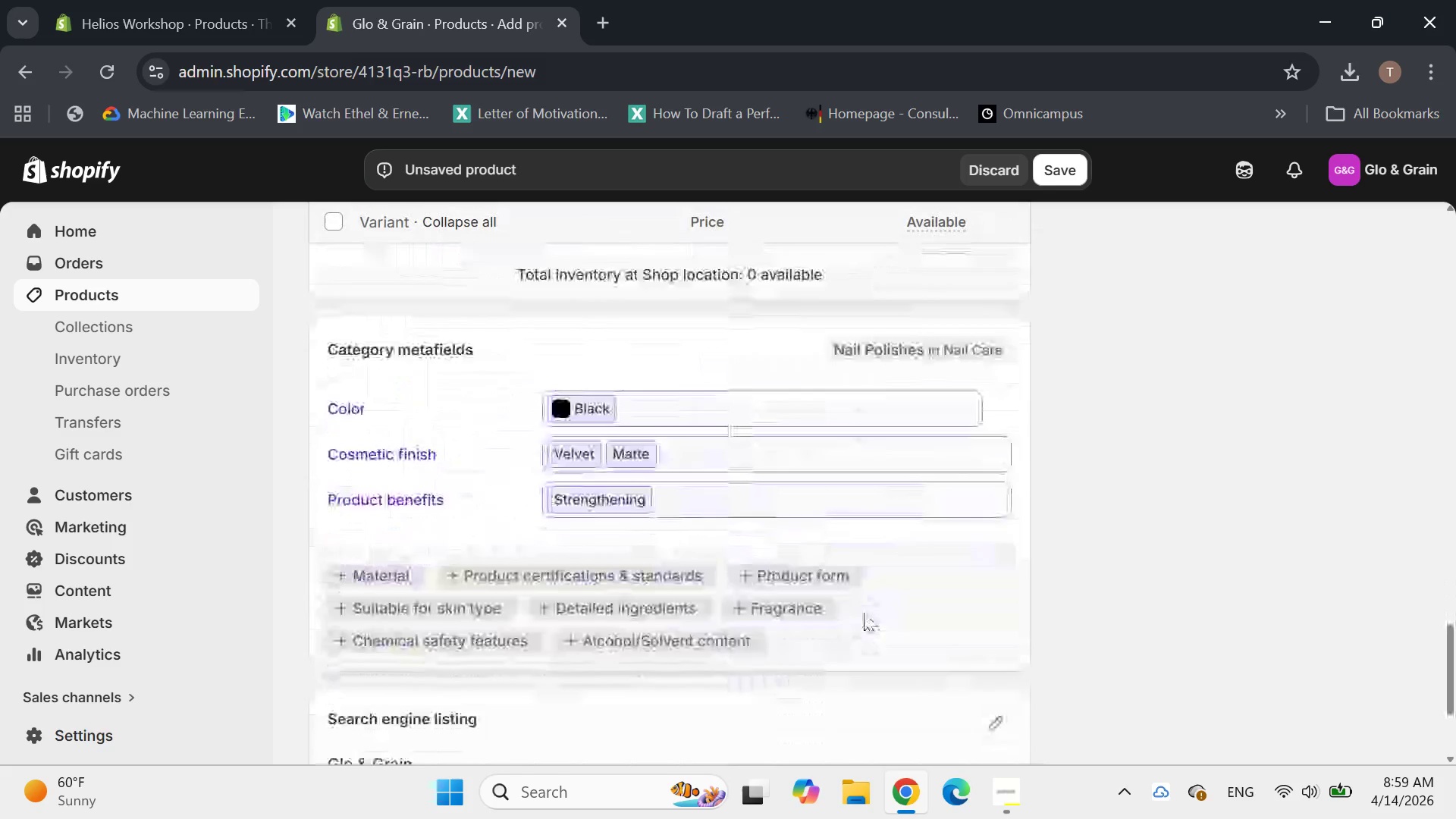 
wait(13.34)
 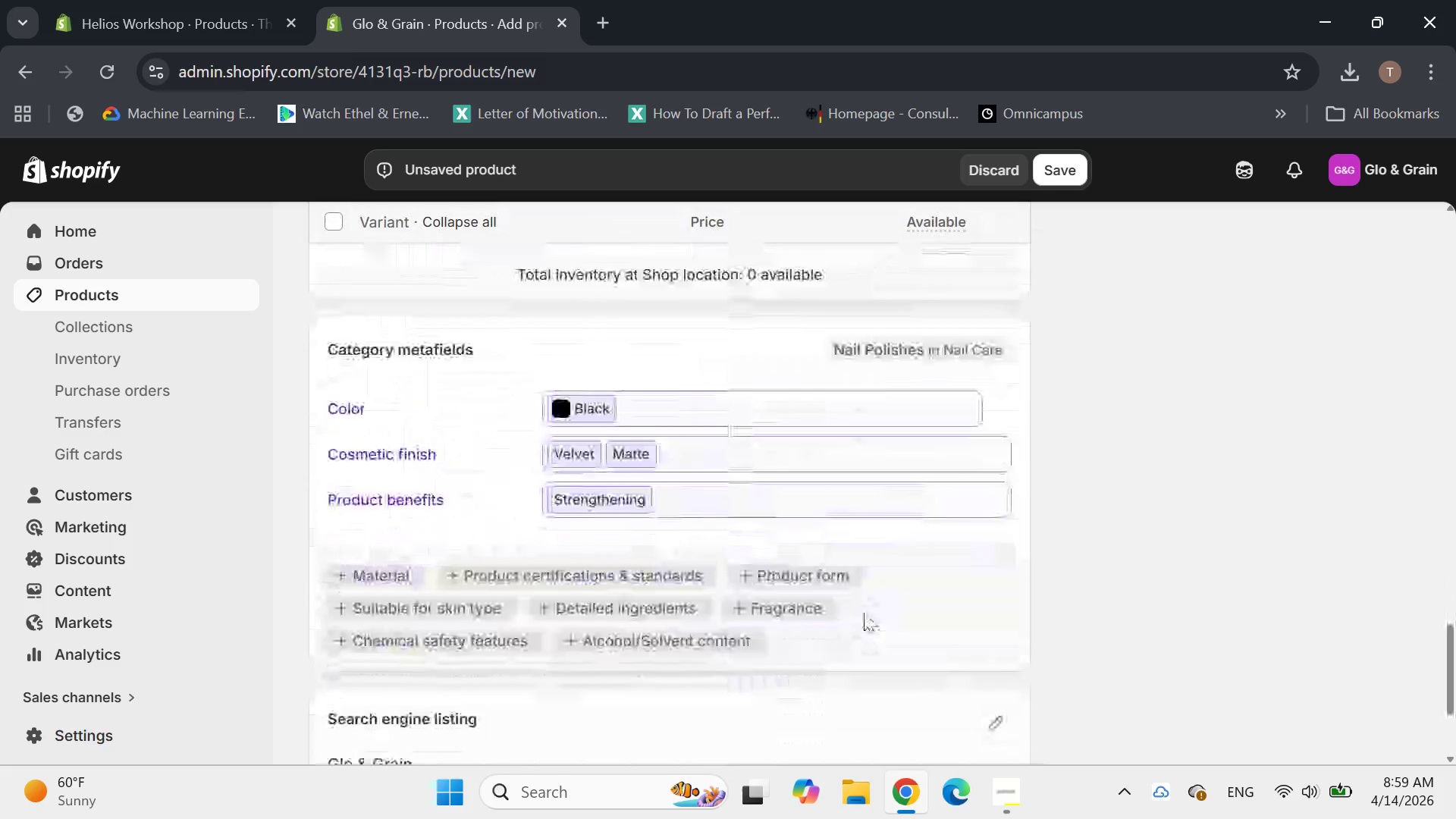 
scroll: coordinate [864, 613], scroll_direction: none, amount: 0.0
 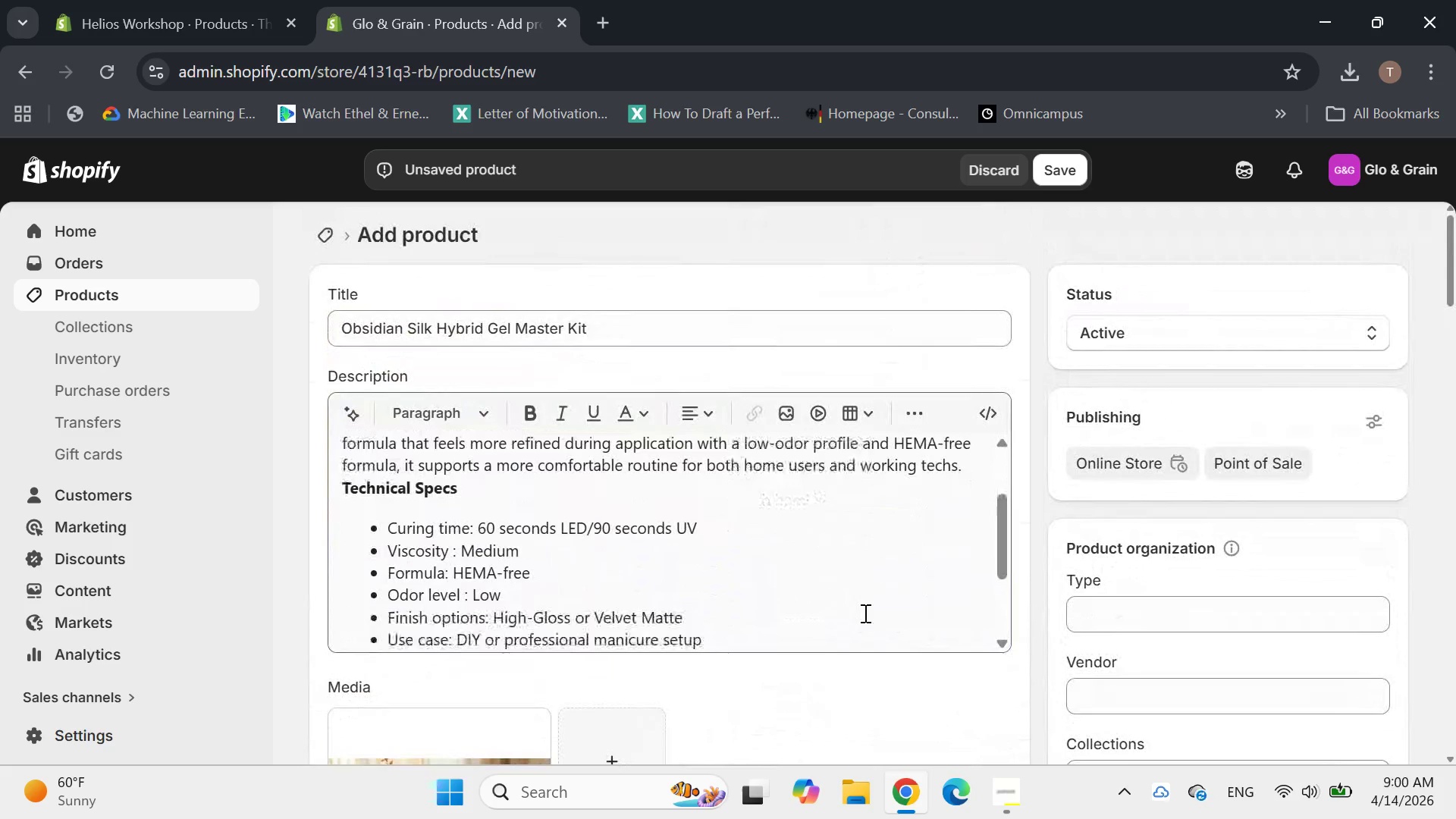 
wait(8.51)
 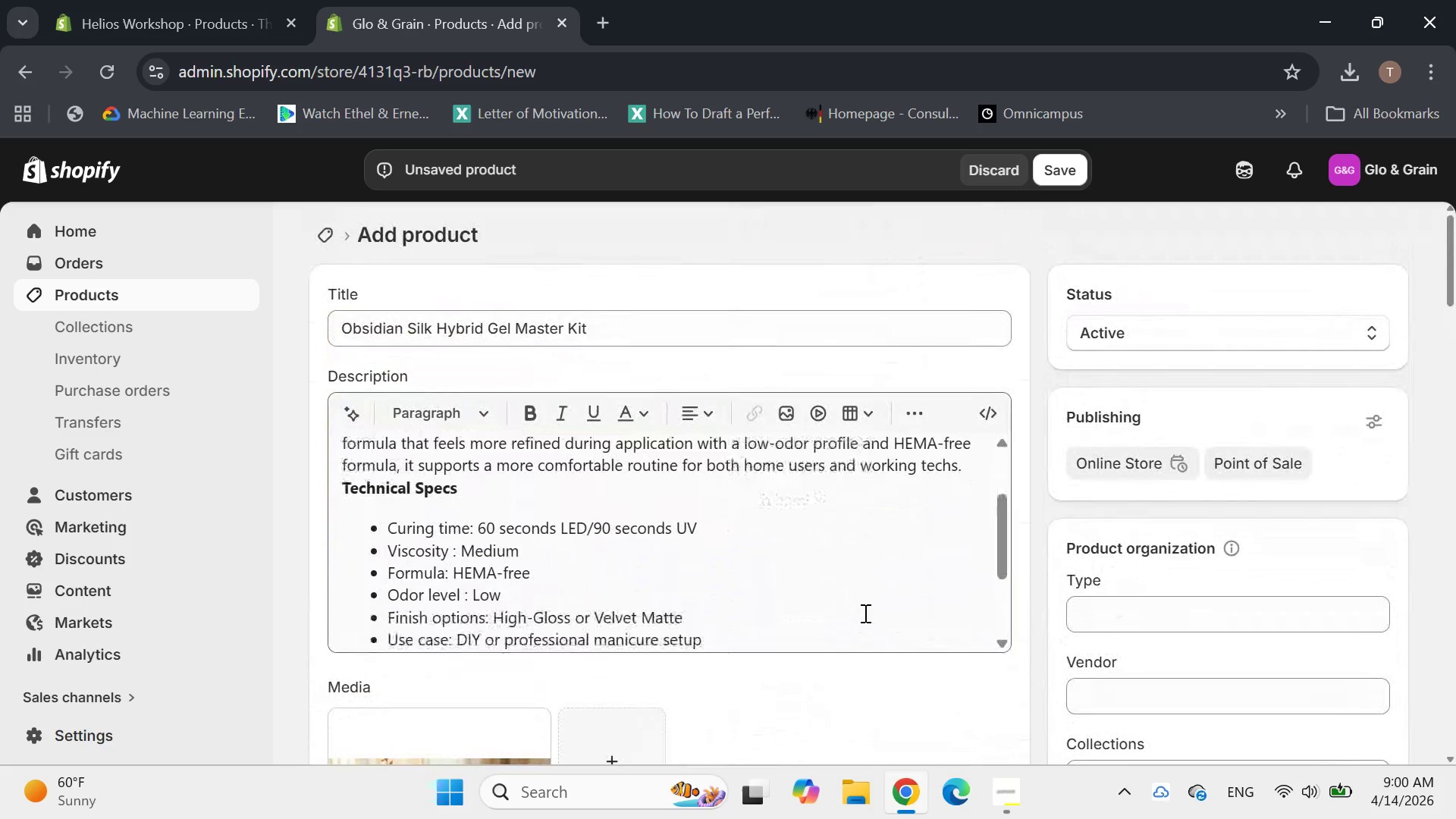 
left_click([1096, 436])
 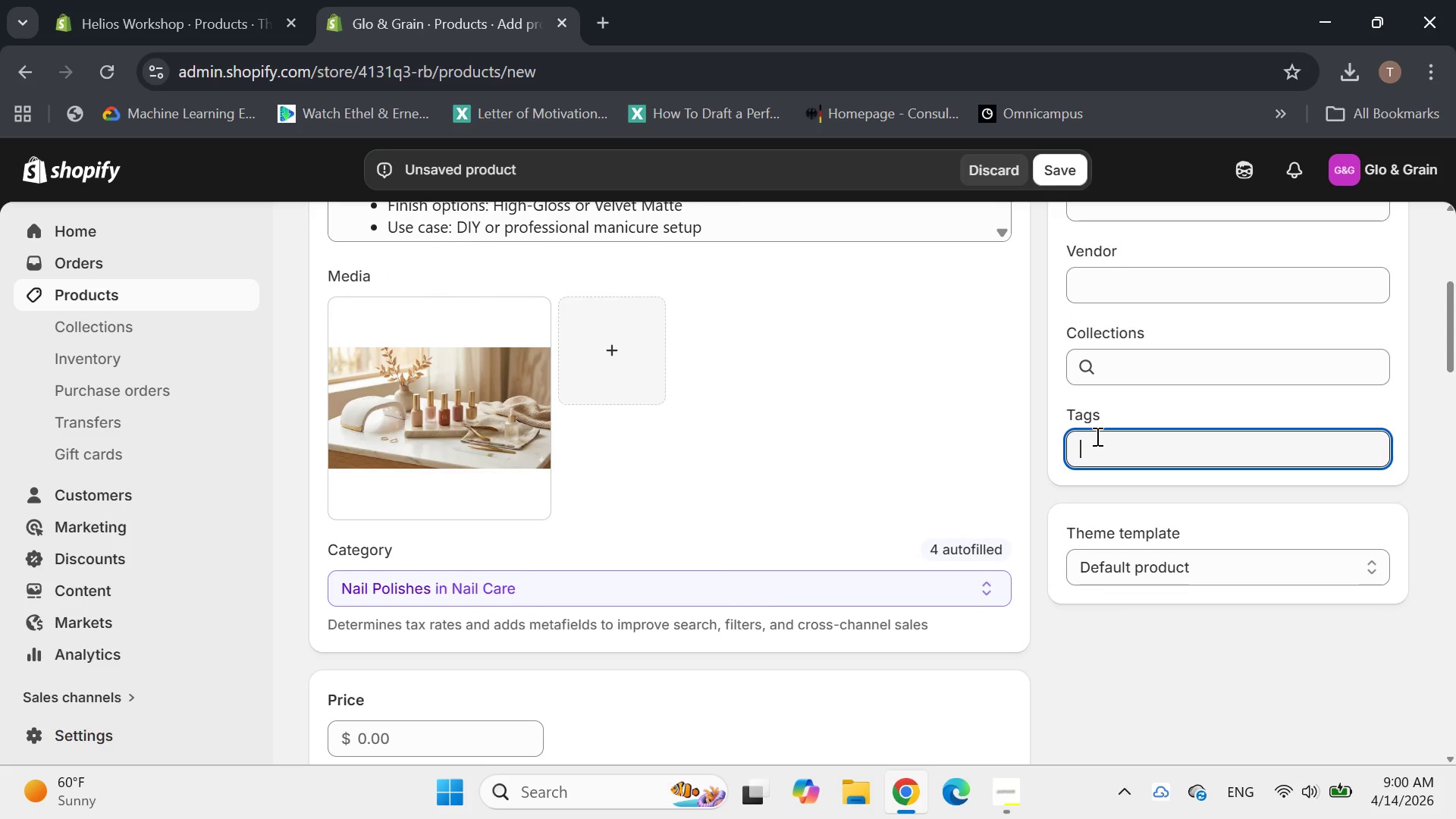 
type(hybrid)
 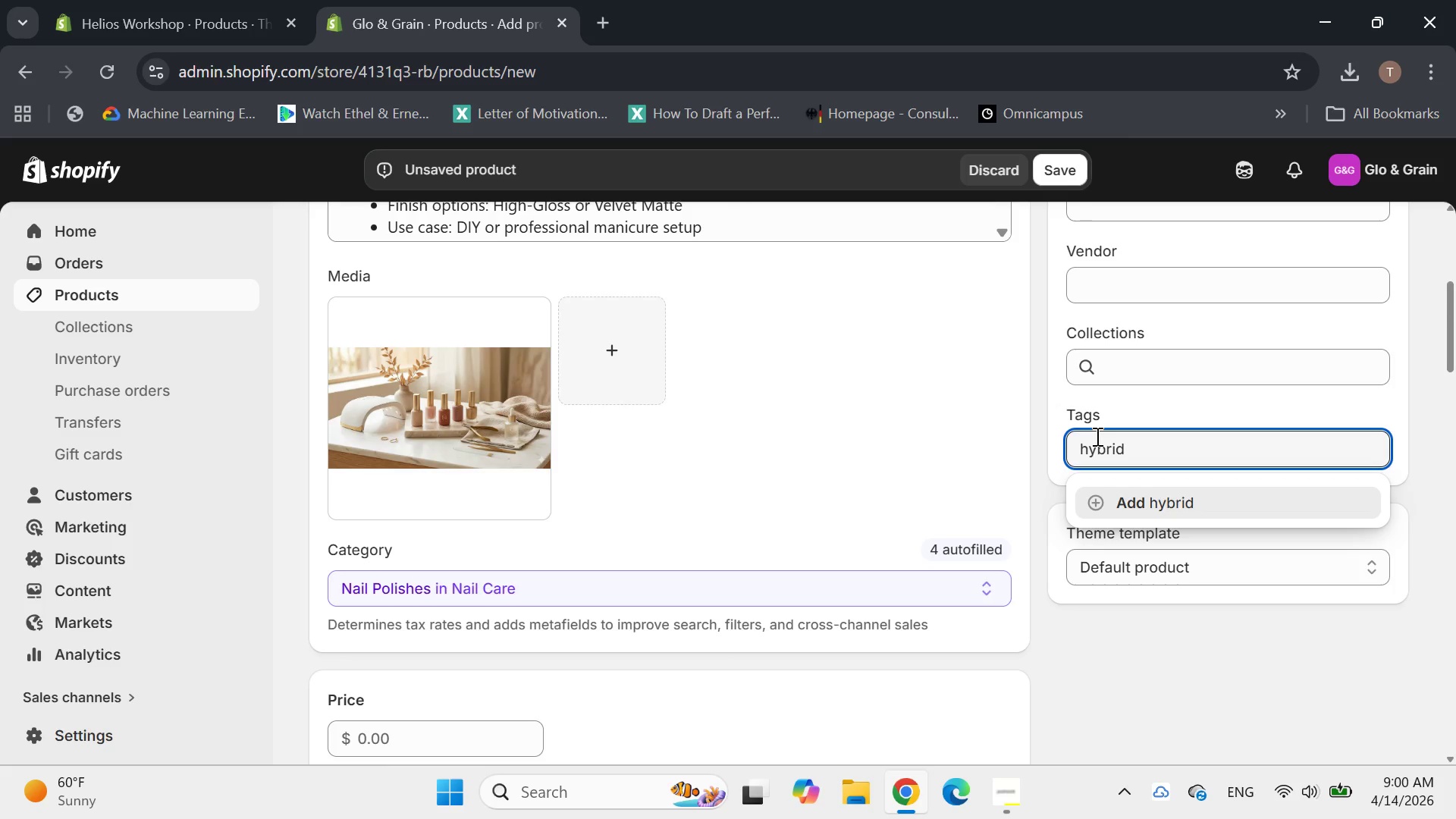 
type(-gel,hema-fe)
key(Backspace)
type(ree)
 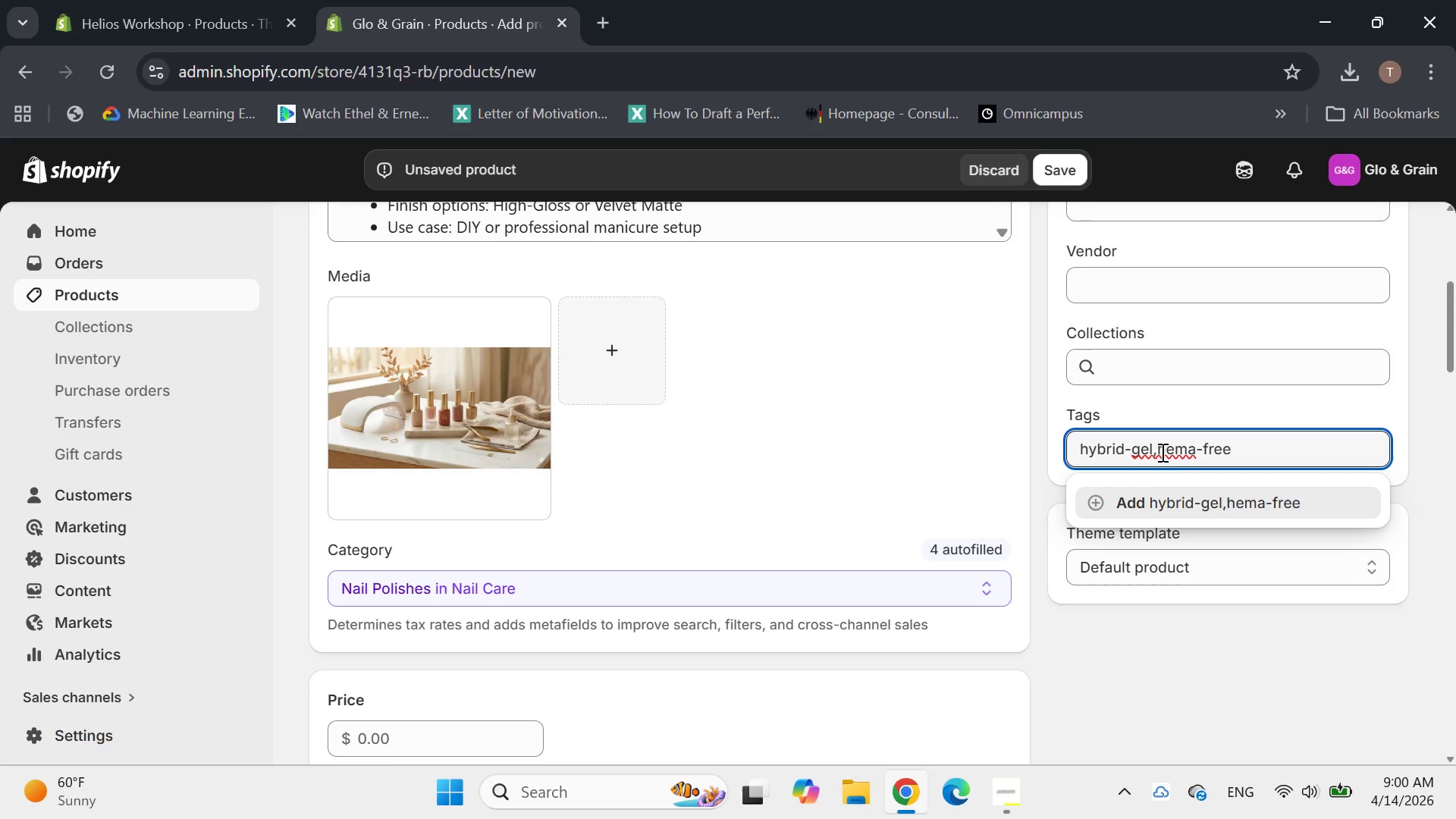 
left_click([1158, 450])
 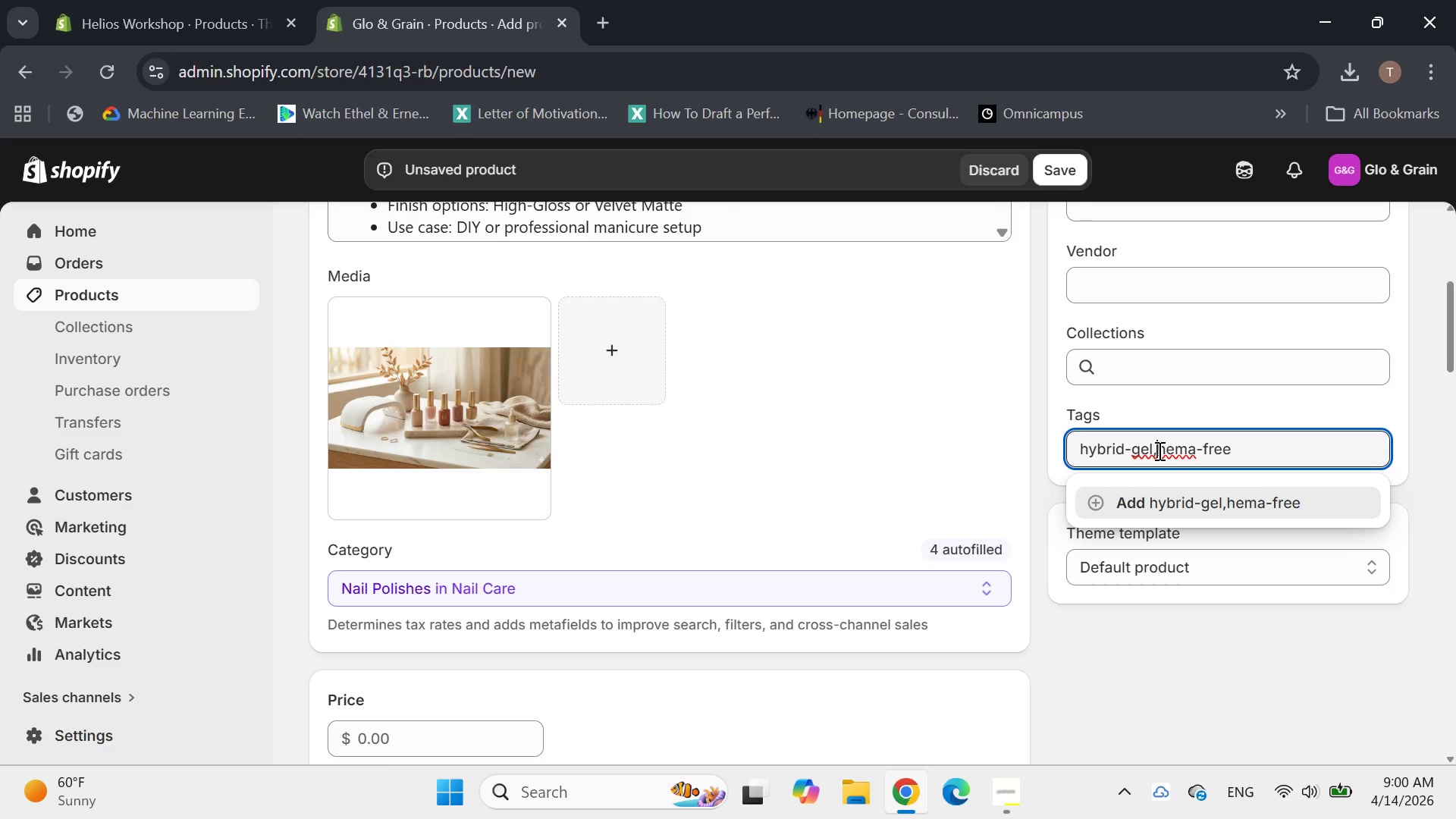 
key(Space)
 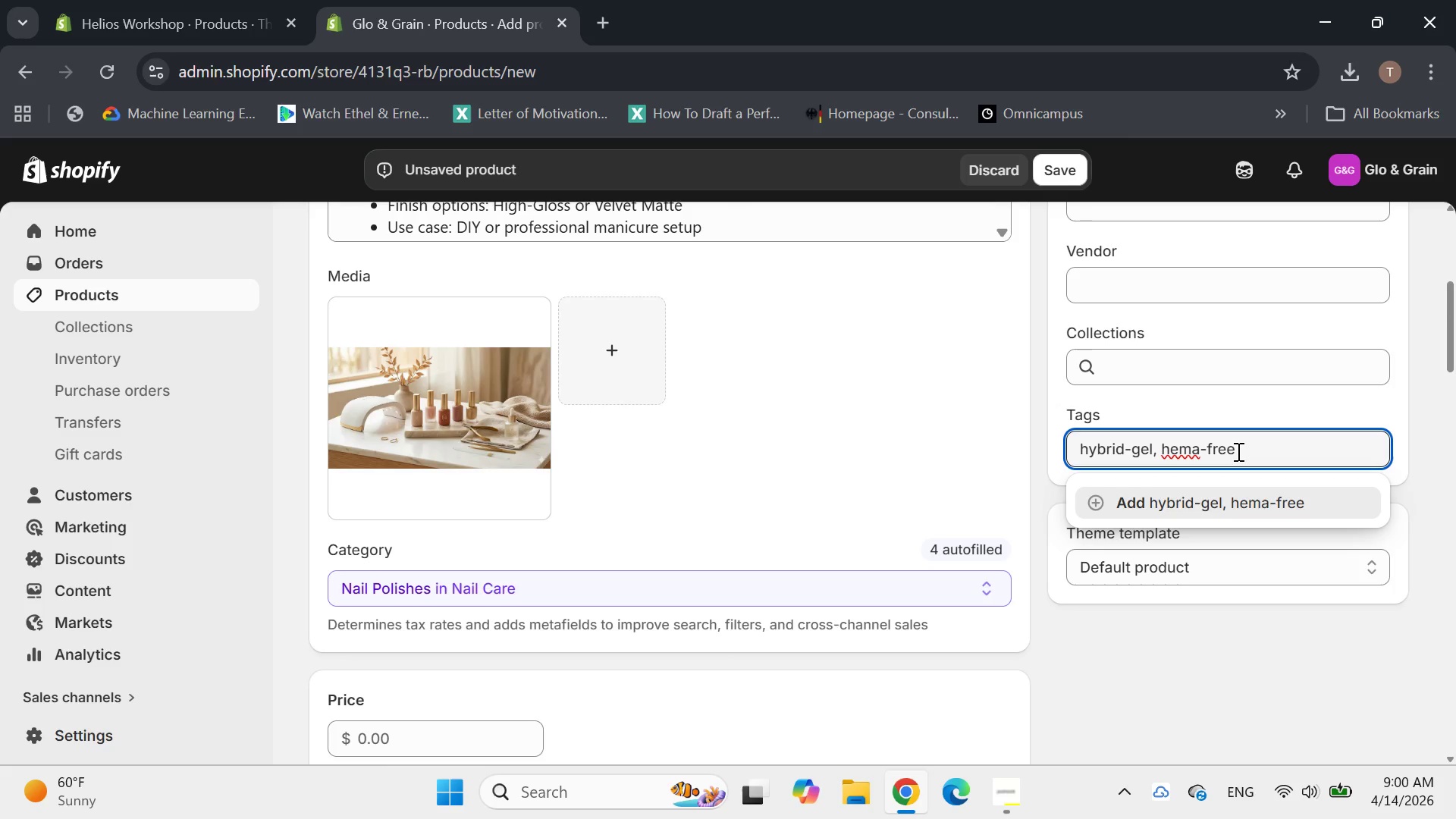 
left_click([1237, 451])
 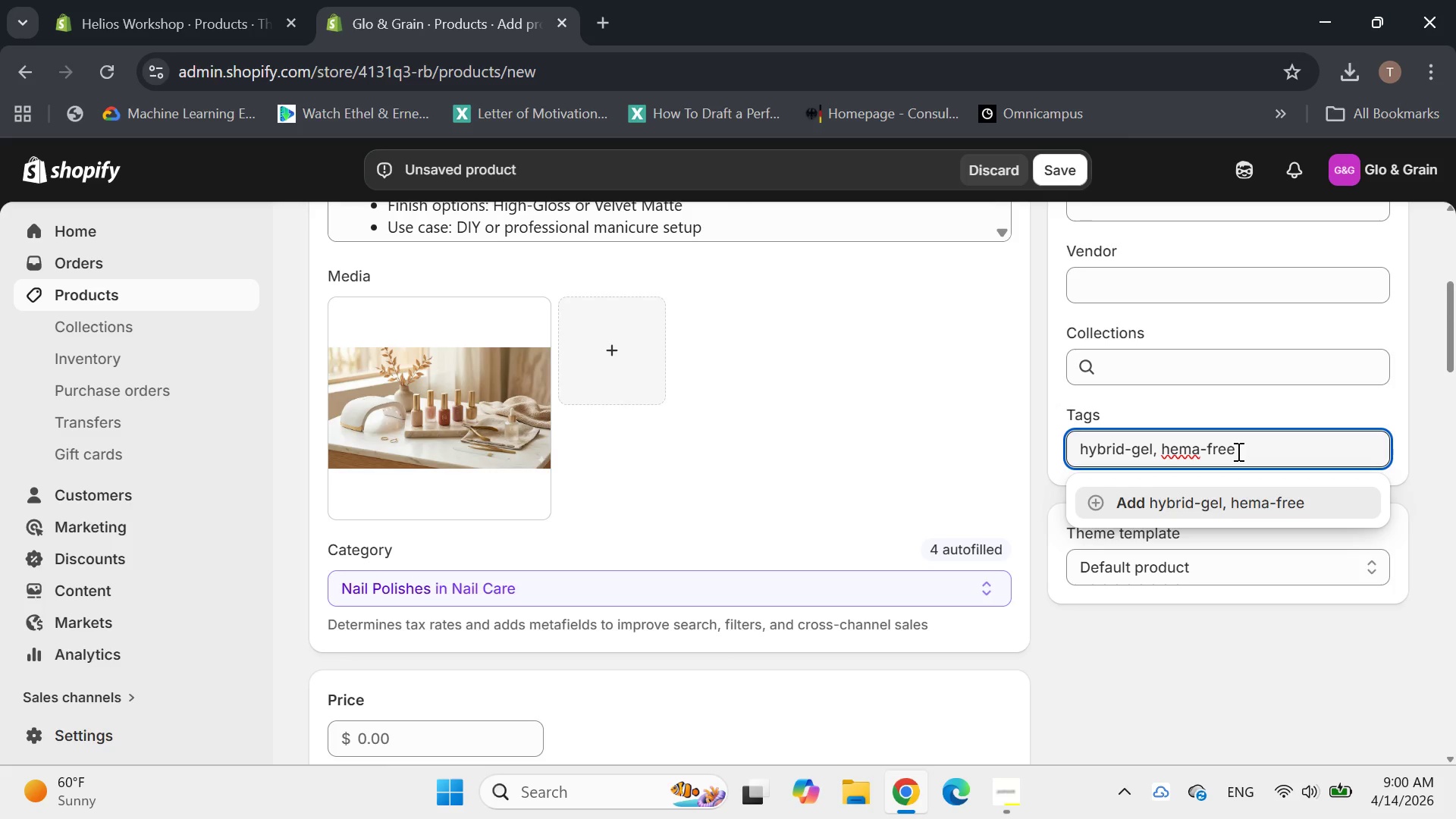 
type(, low-ode)
key(Backspace)
type(or, salon-grade, diy-manicure, vegan-friendly )
key(Backspace)
type(, lex)
key(Backspace)
key(Backspace)
type(uxc)
key(Backspace)
type(ury-na)
 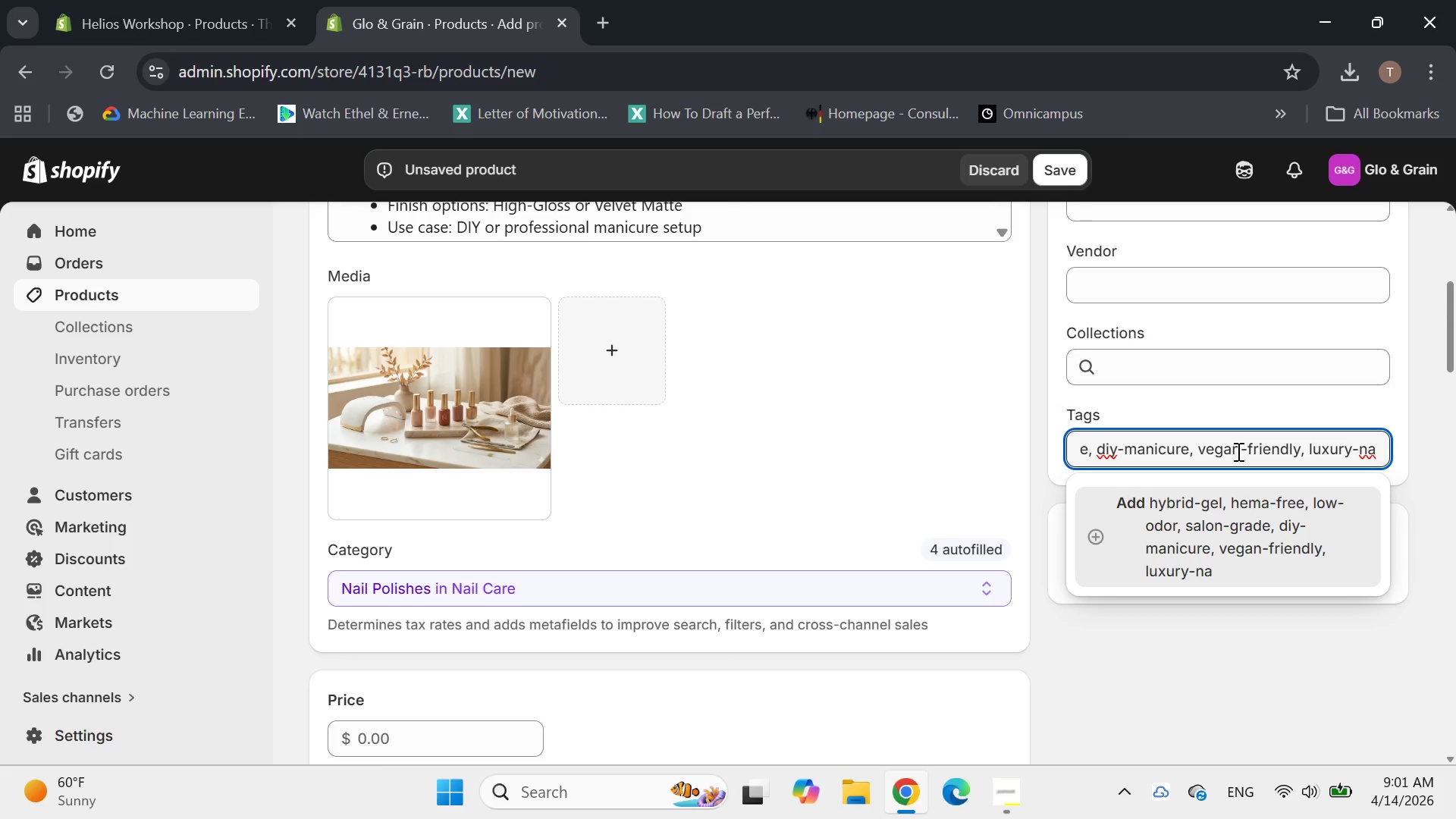 
type(ils, black)
 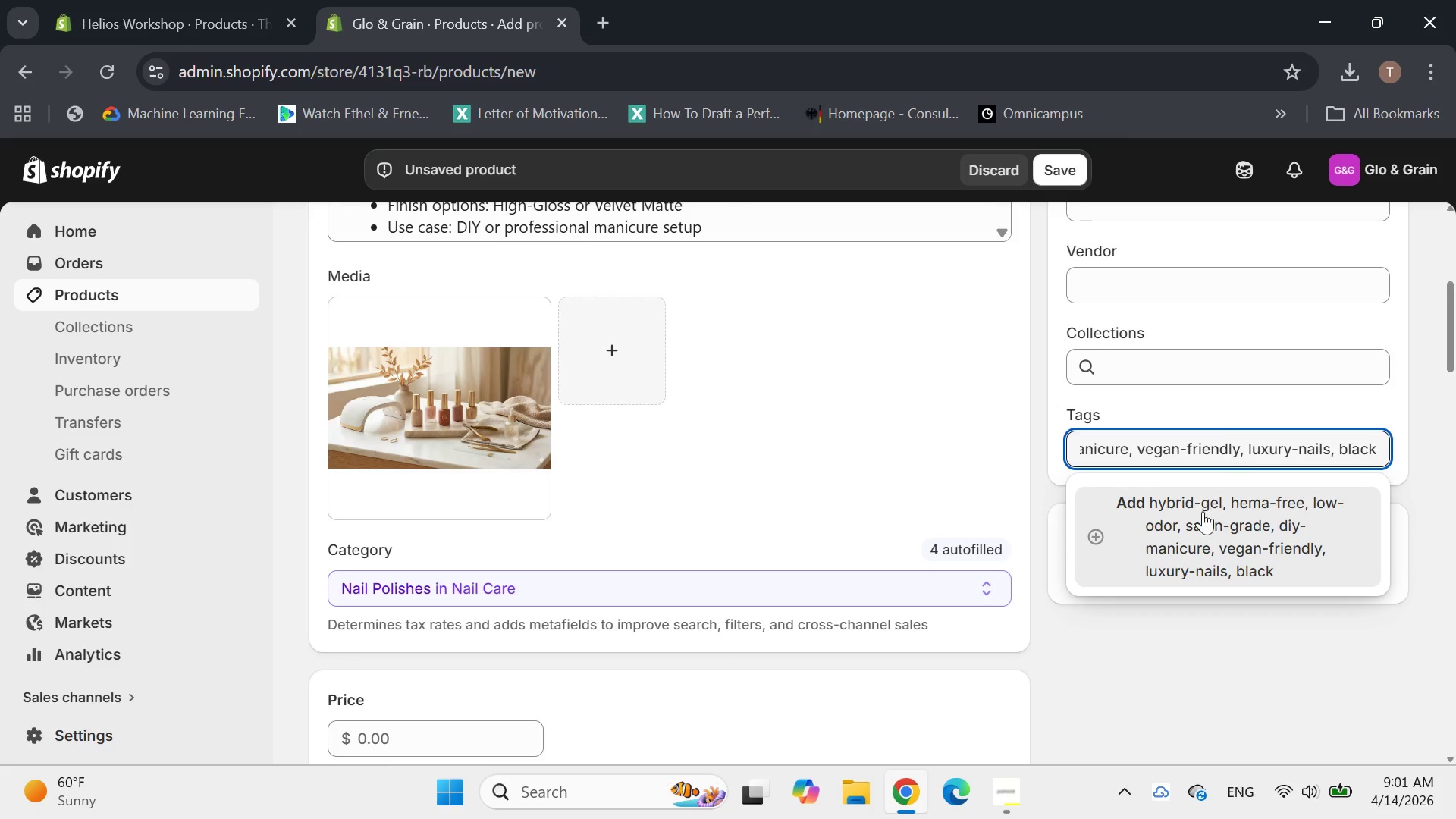 
left_click([1161, 532])
 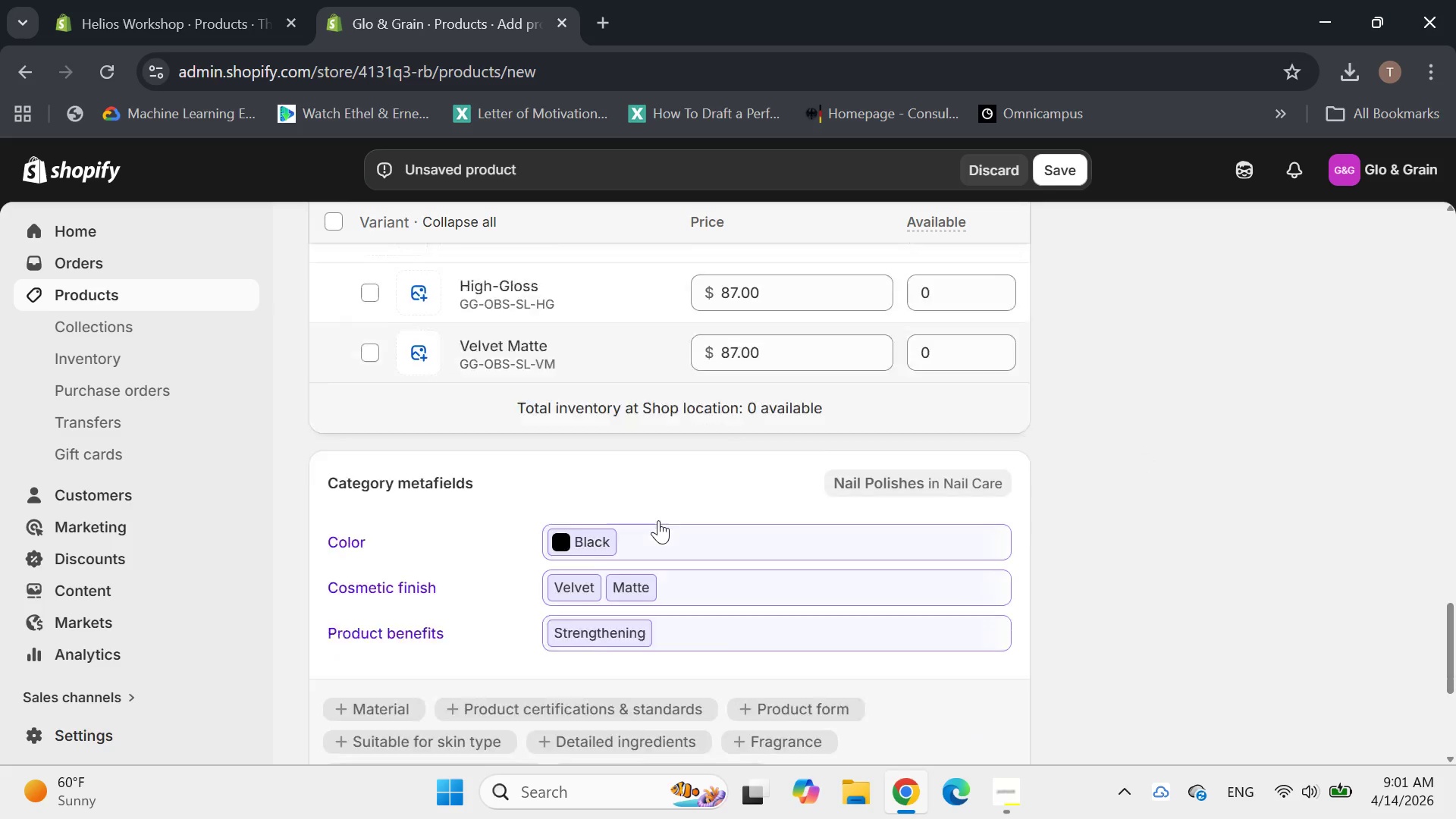 
wait(15.94)
 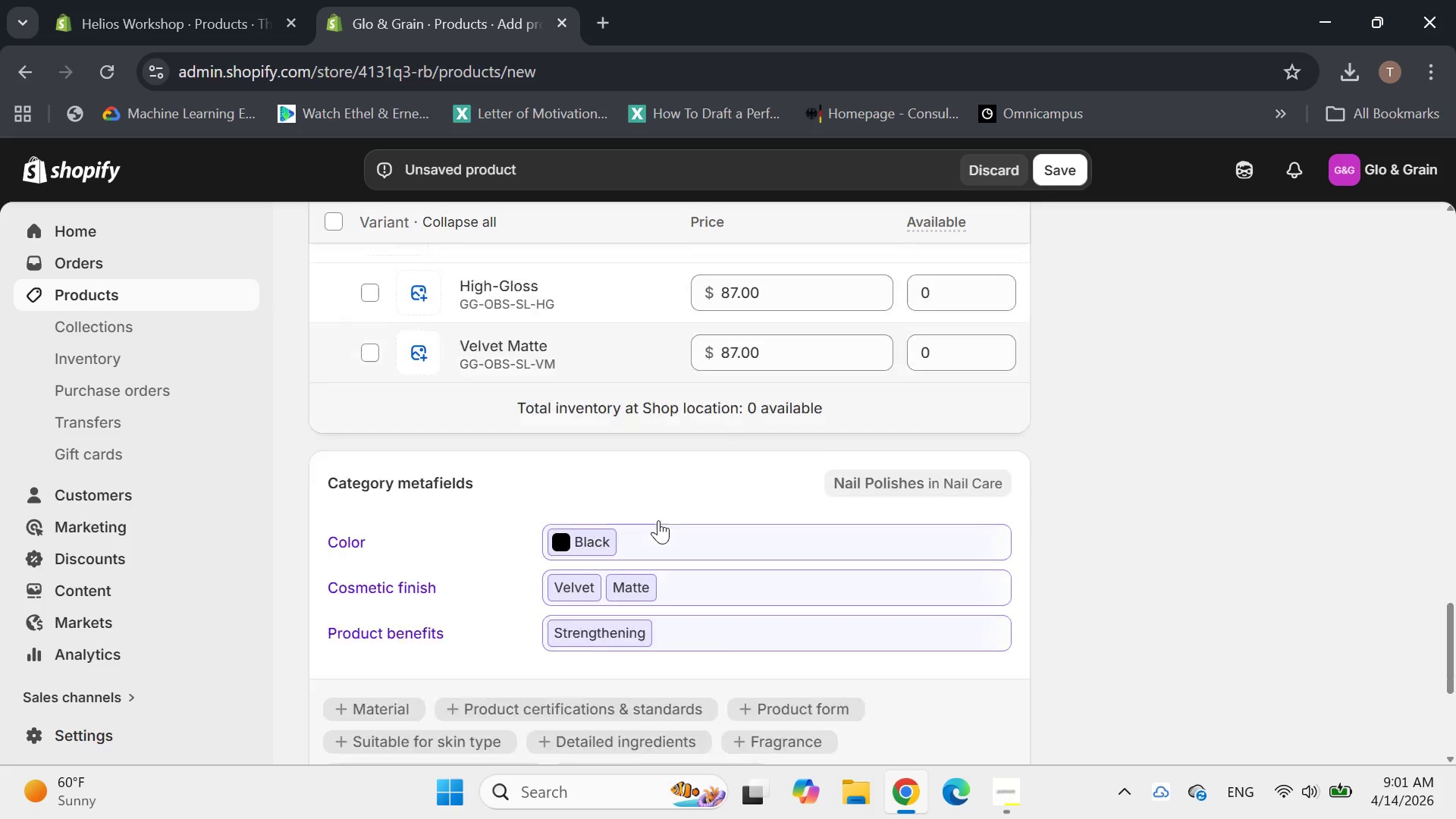 
left_click([990, 496])
 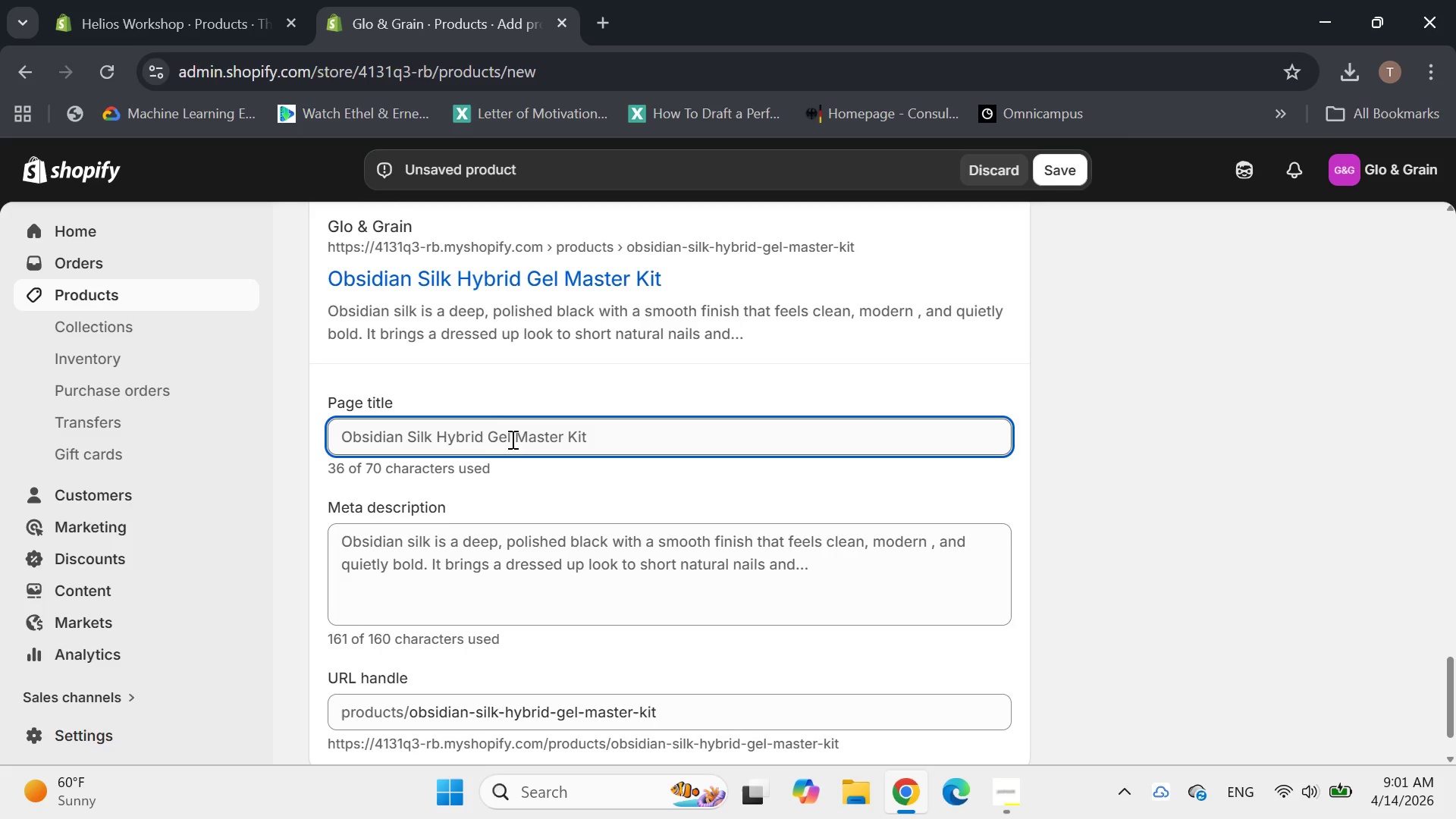 
wait(6.84)
 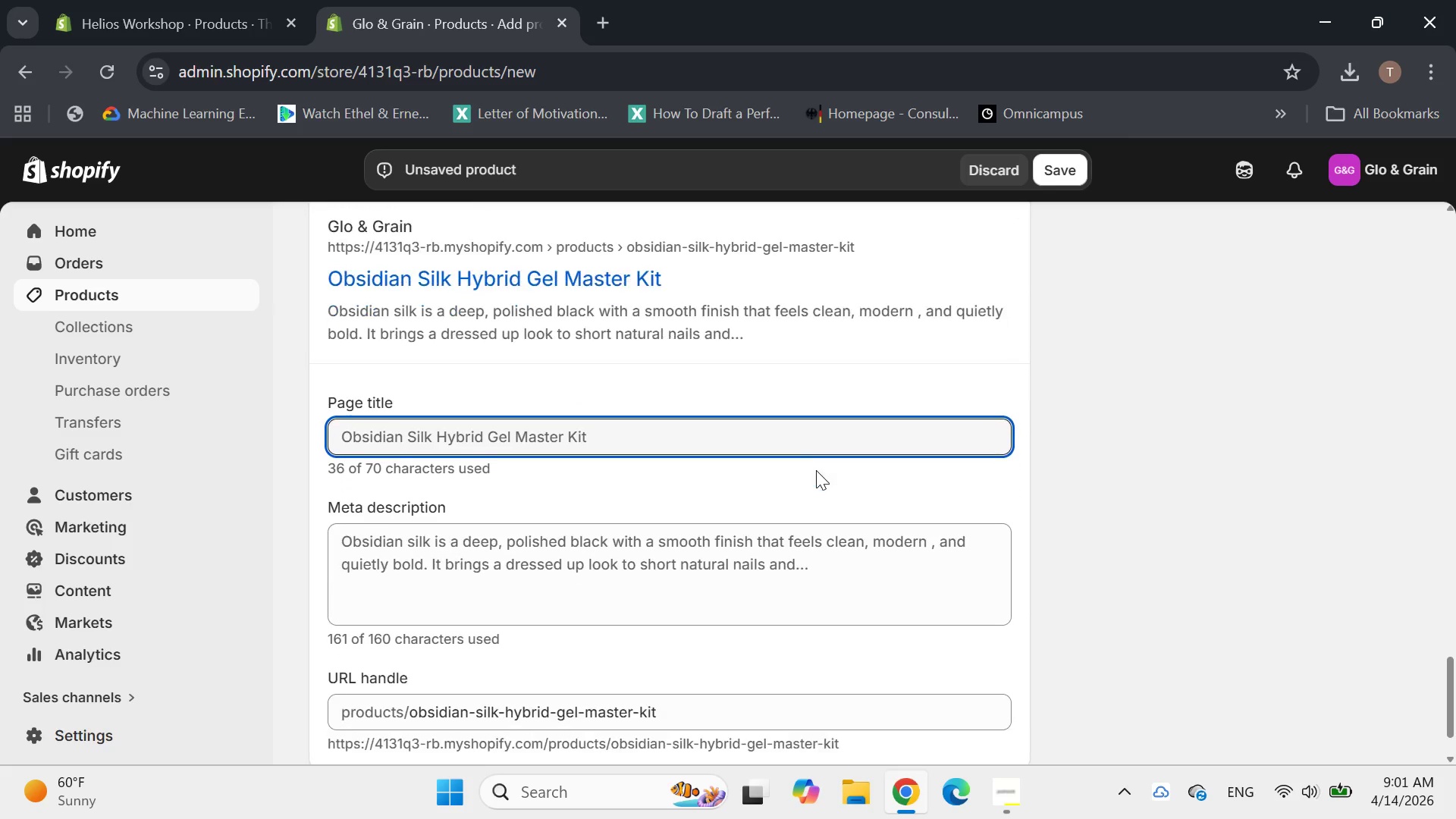 
left_click([622, 432])
 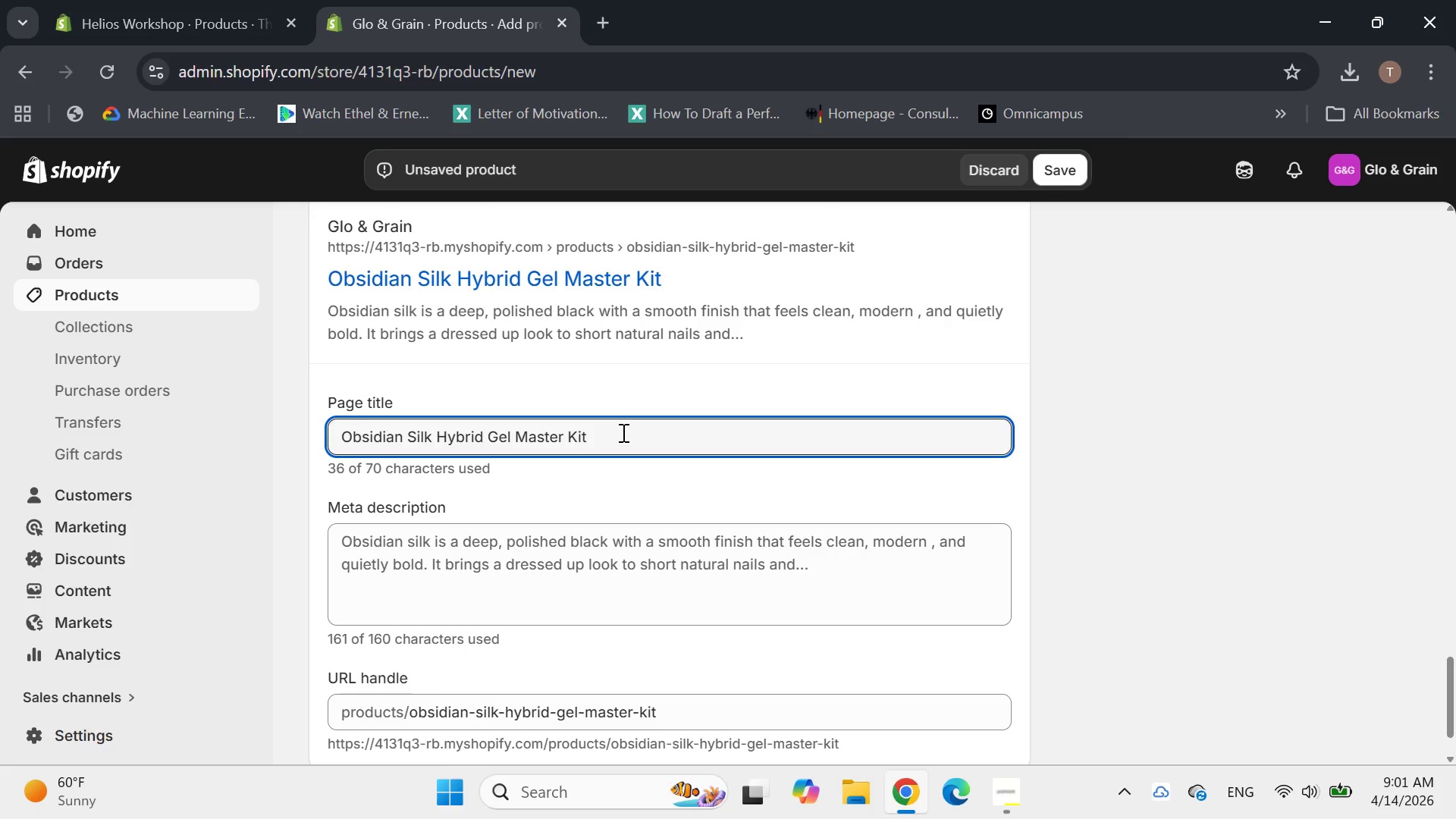 
left_click([622, 432])
 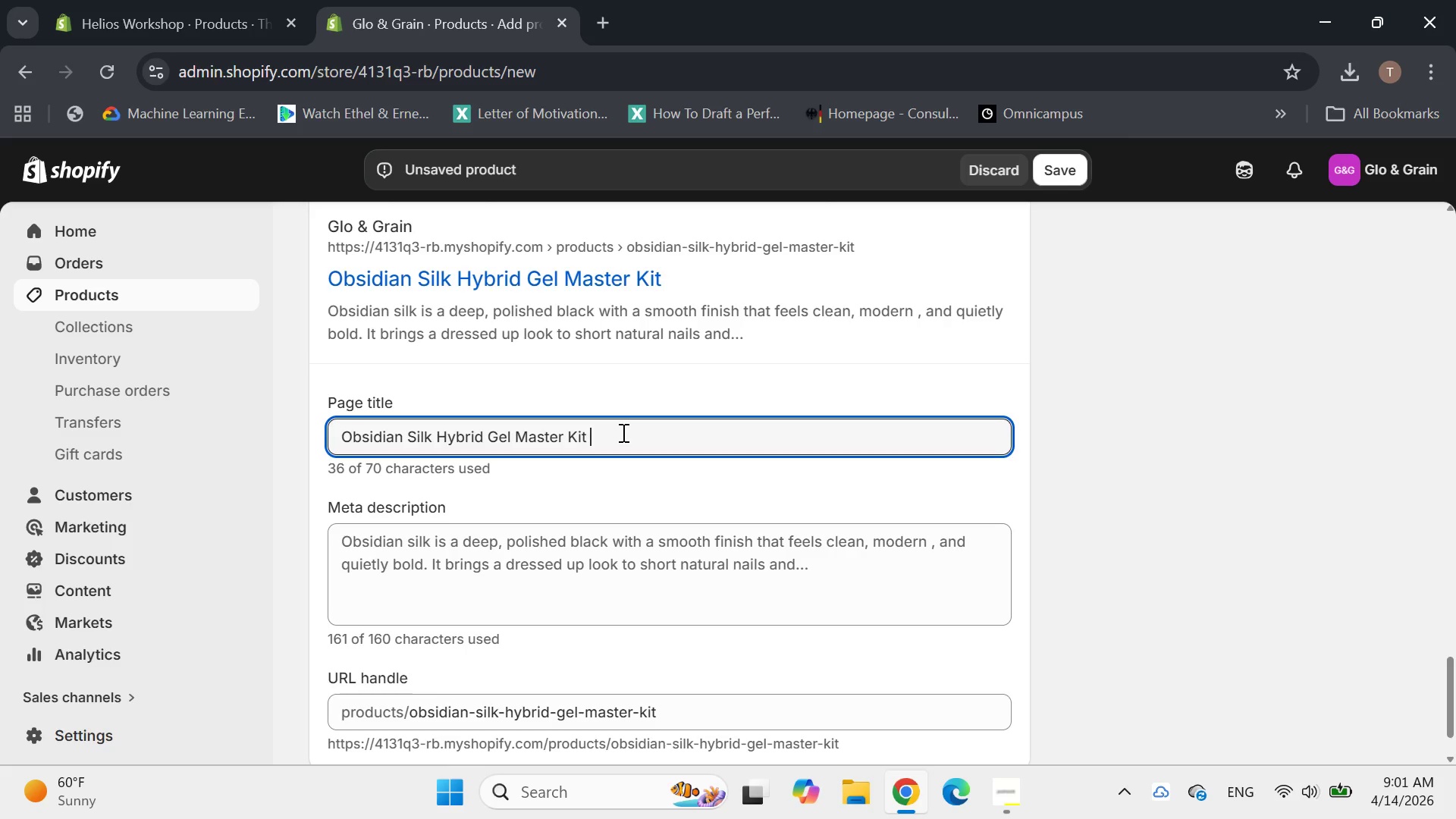 
hold_key(key=ShiftRight, duration=1.64)
 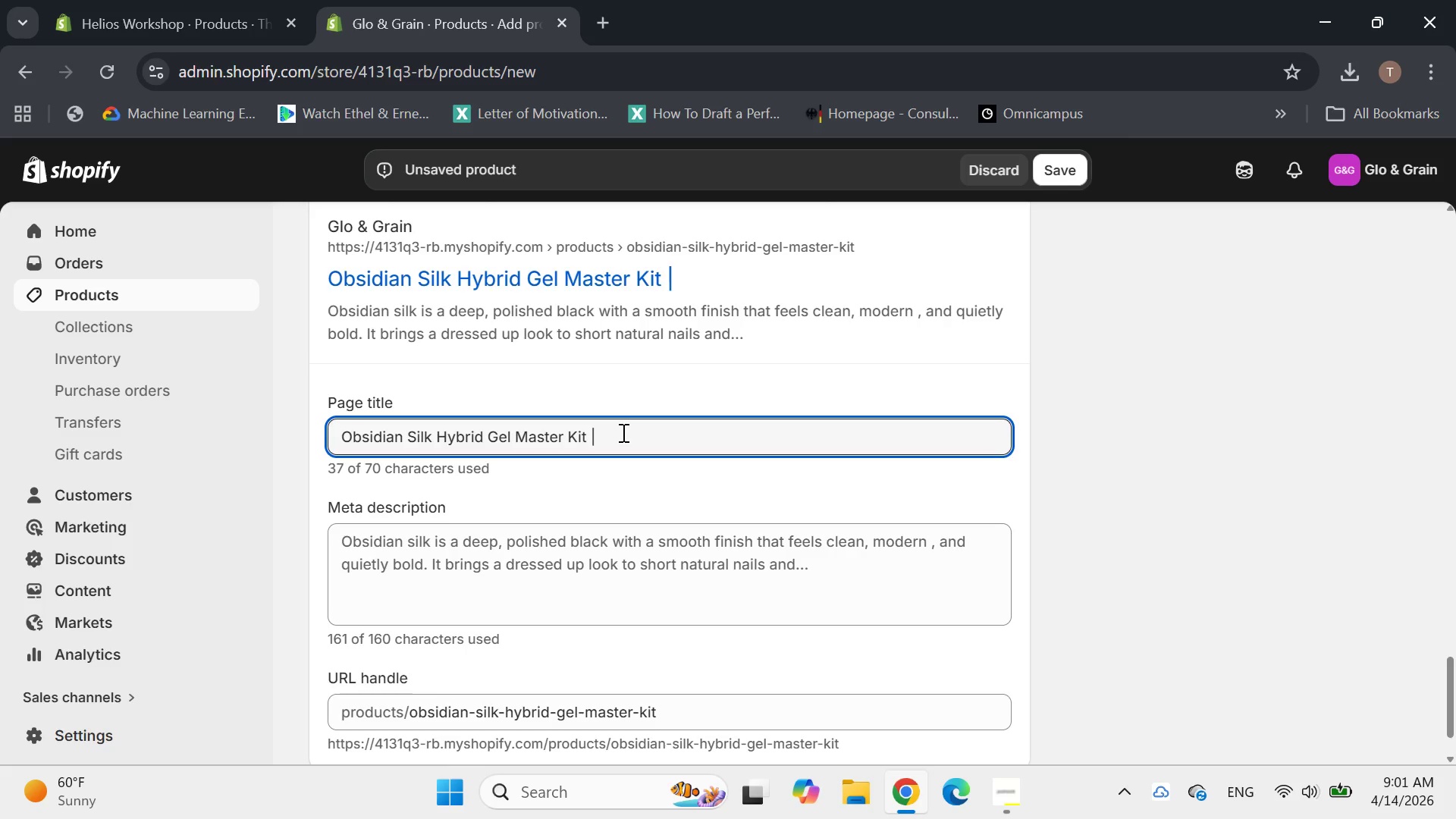 
hold_key(key=Backslash, duration=0.33)
 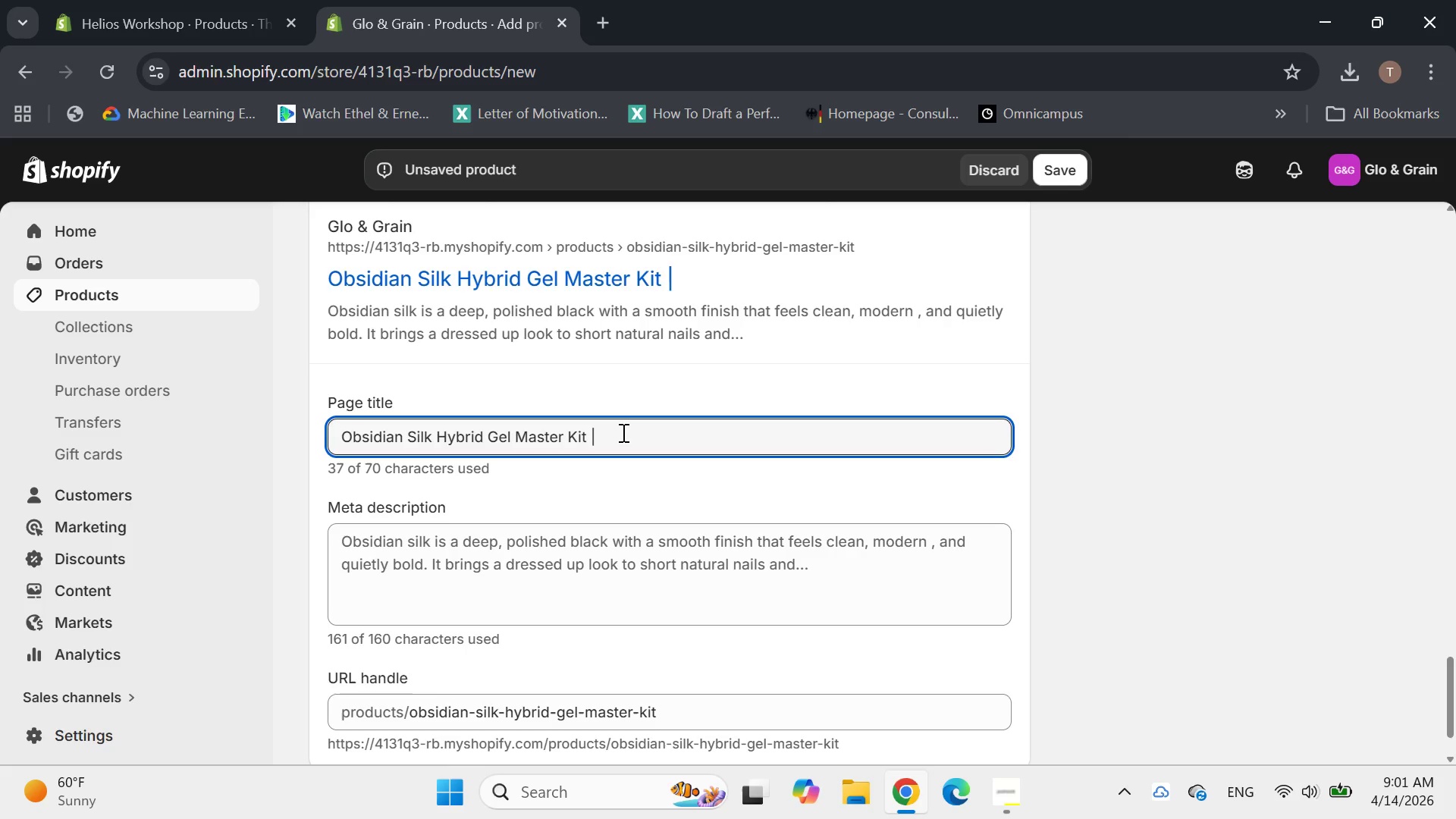 
type( sa)
key(Backspace)
key(Backspace)
type(Salon-GR)
key(Backspace)
type(rade DIY Maniv)
key(Backspace)
type(cure)
 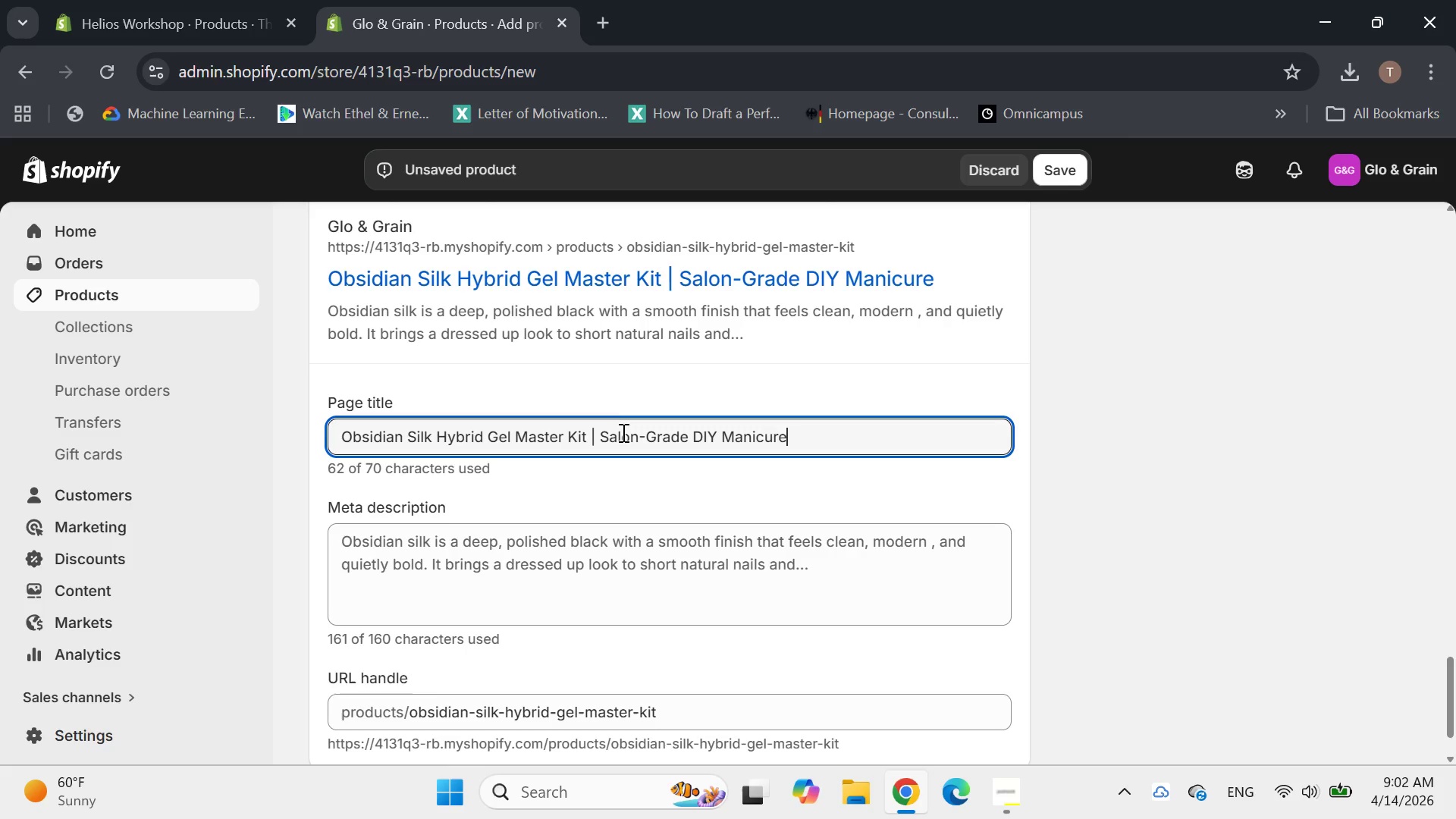 
left_click([510, 539])
 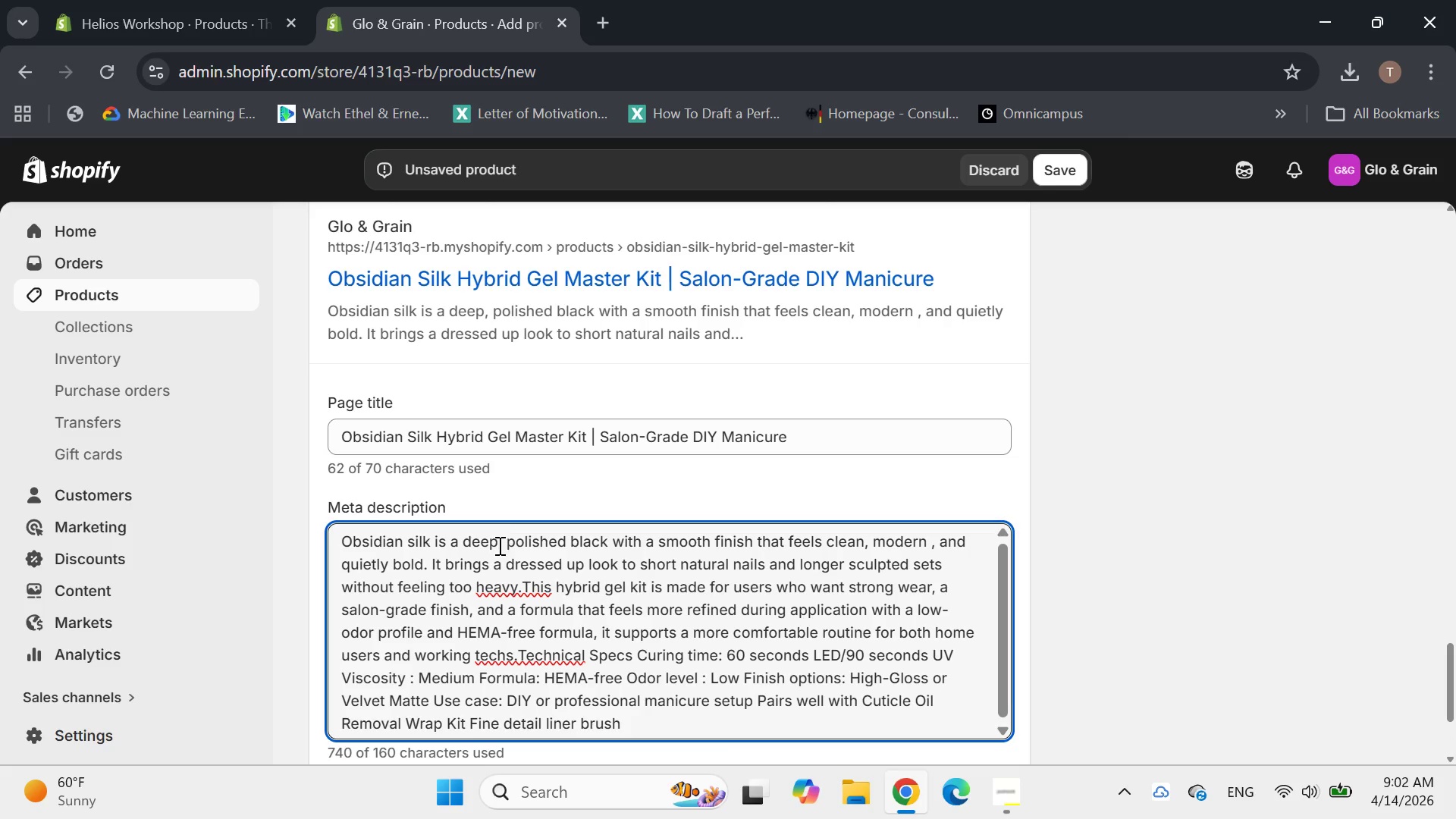 
key(Control+A)
 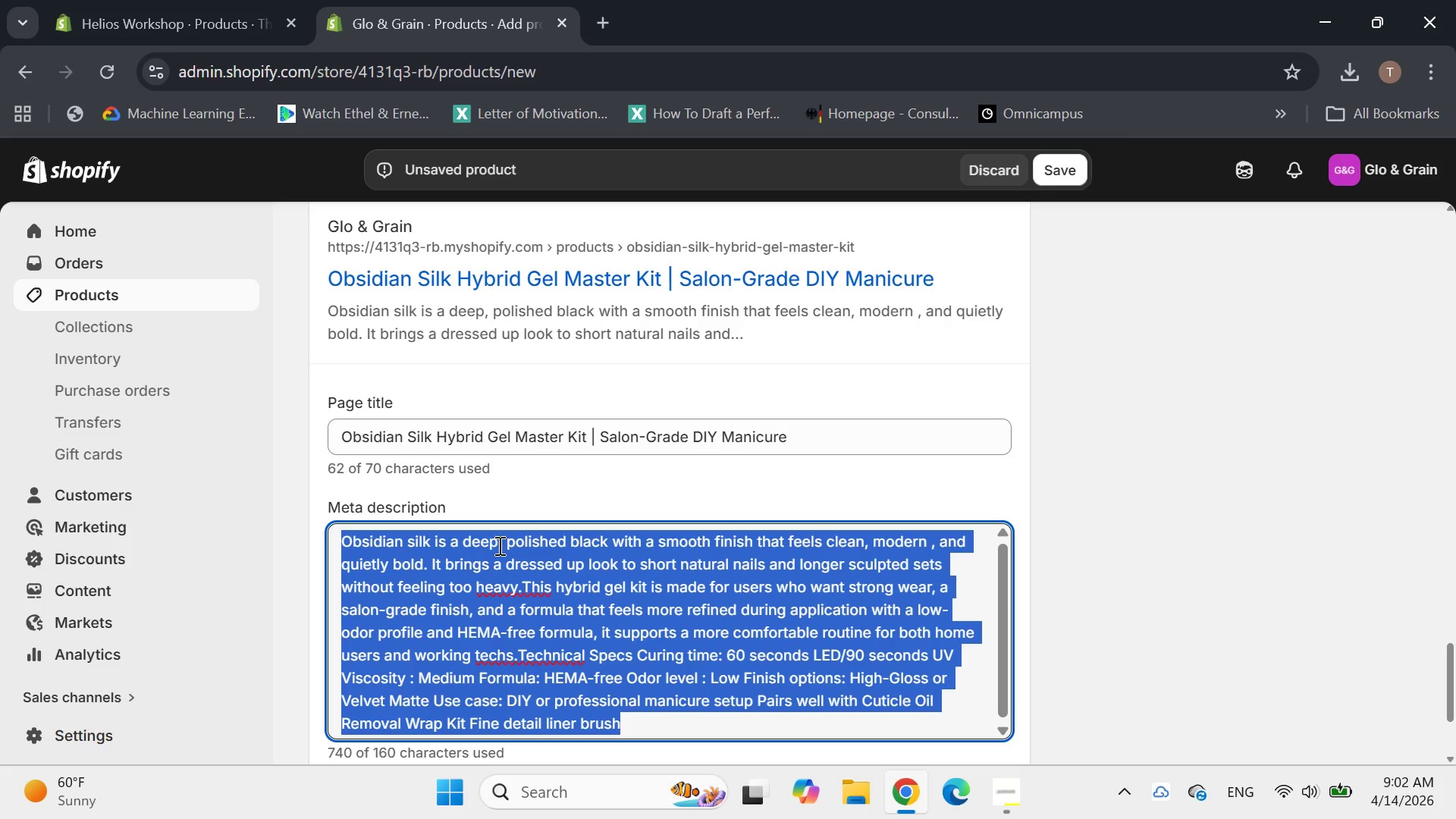 
key(Backspace)
 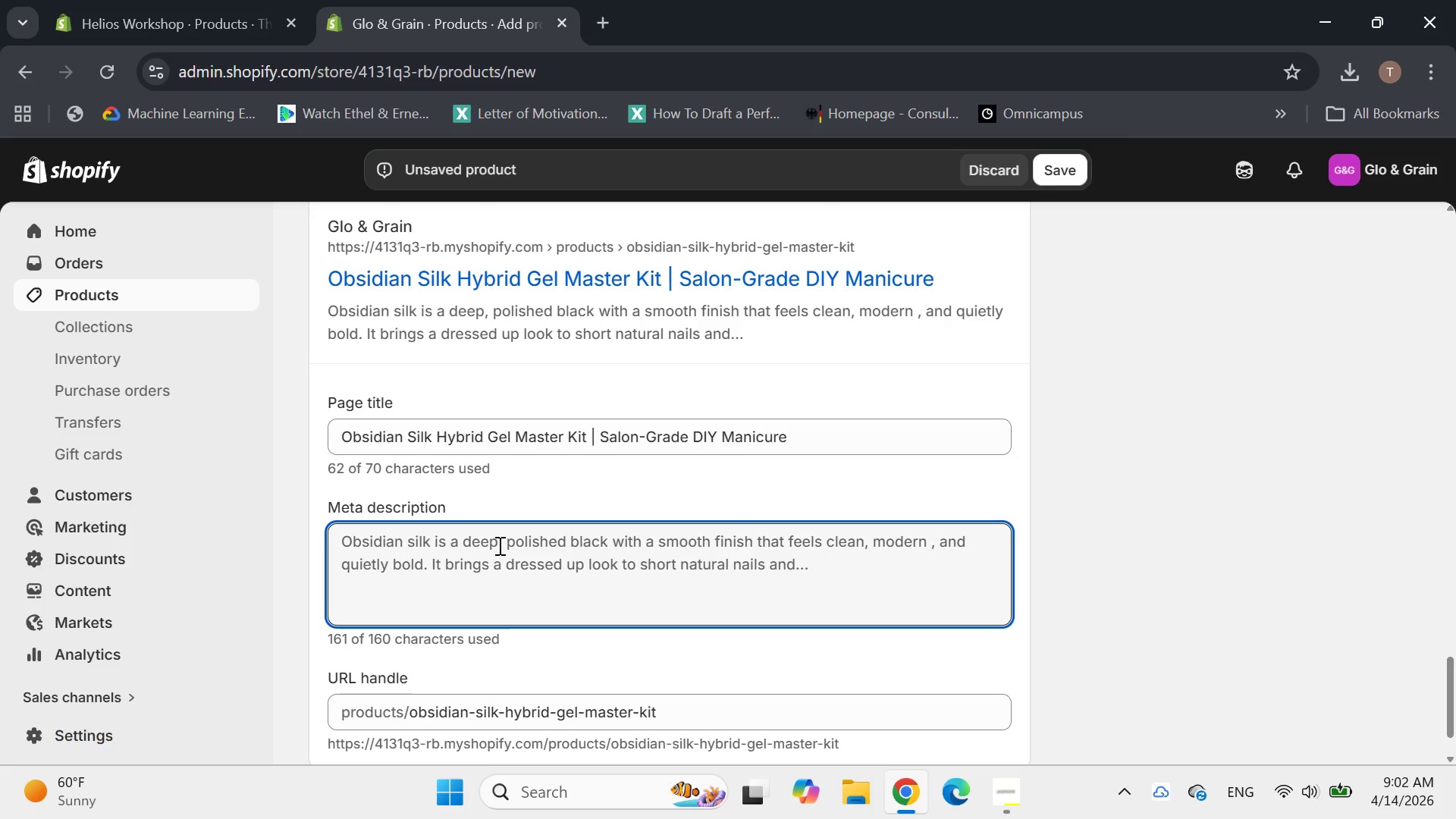 
type(lux)
 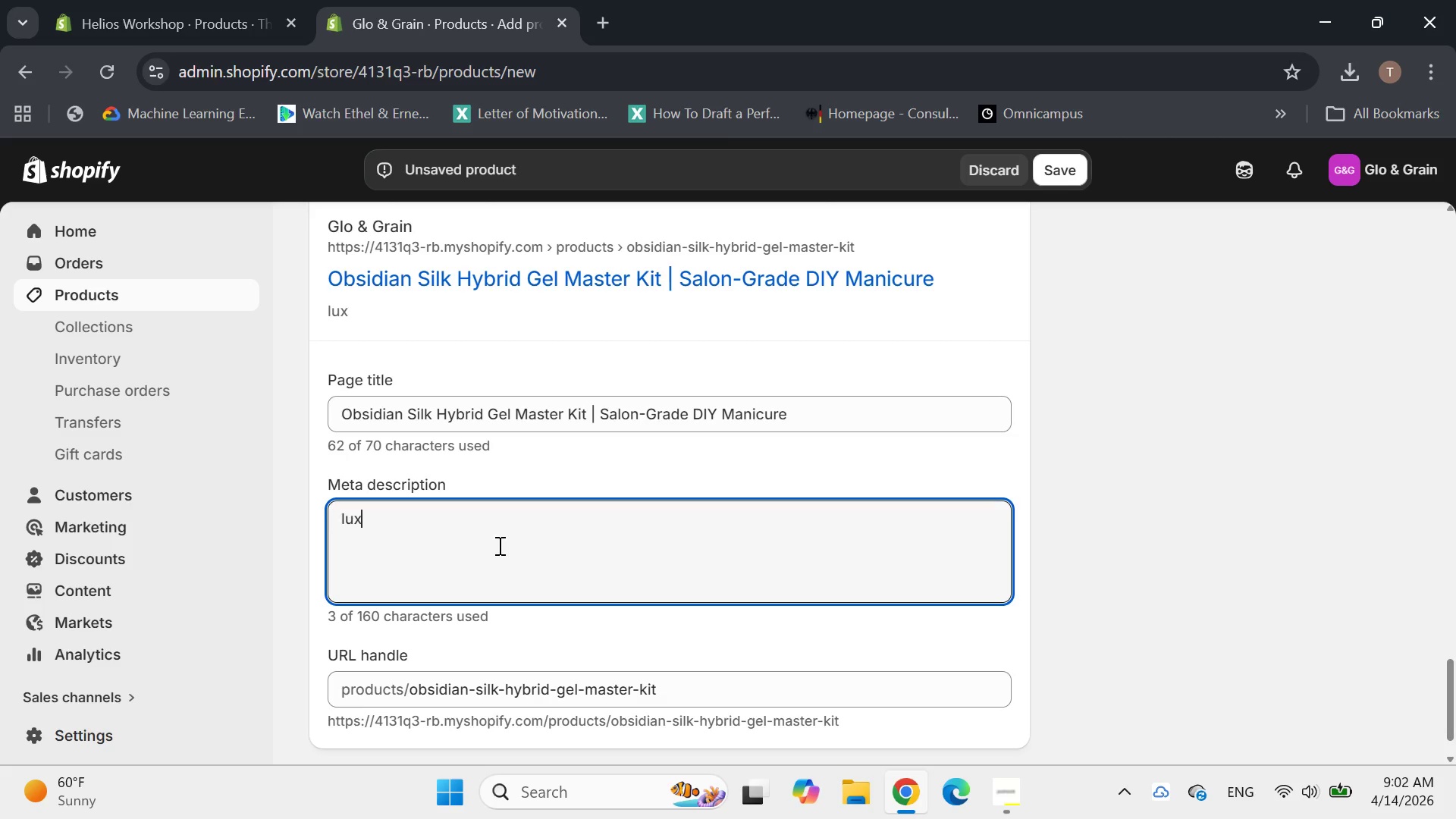 
type(urt)
key(Backspace)
type(y black hybrid gel kit with low oder)
key(Backspace)
key(Backspace)
type(or wear and a HEMA-free formula for a salon grade DIY- )
key(Backspace)
key(Backspace)
type( manicure at home.)
 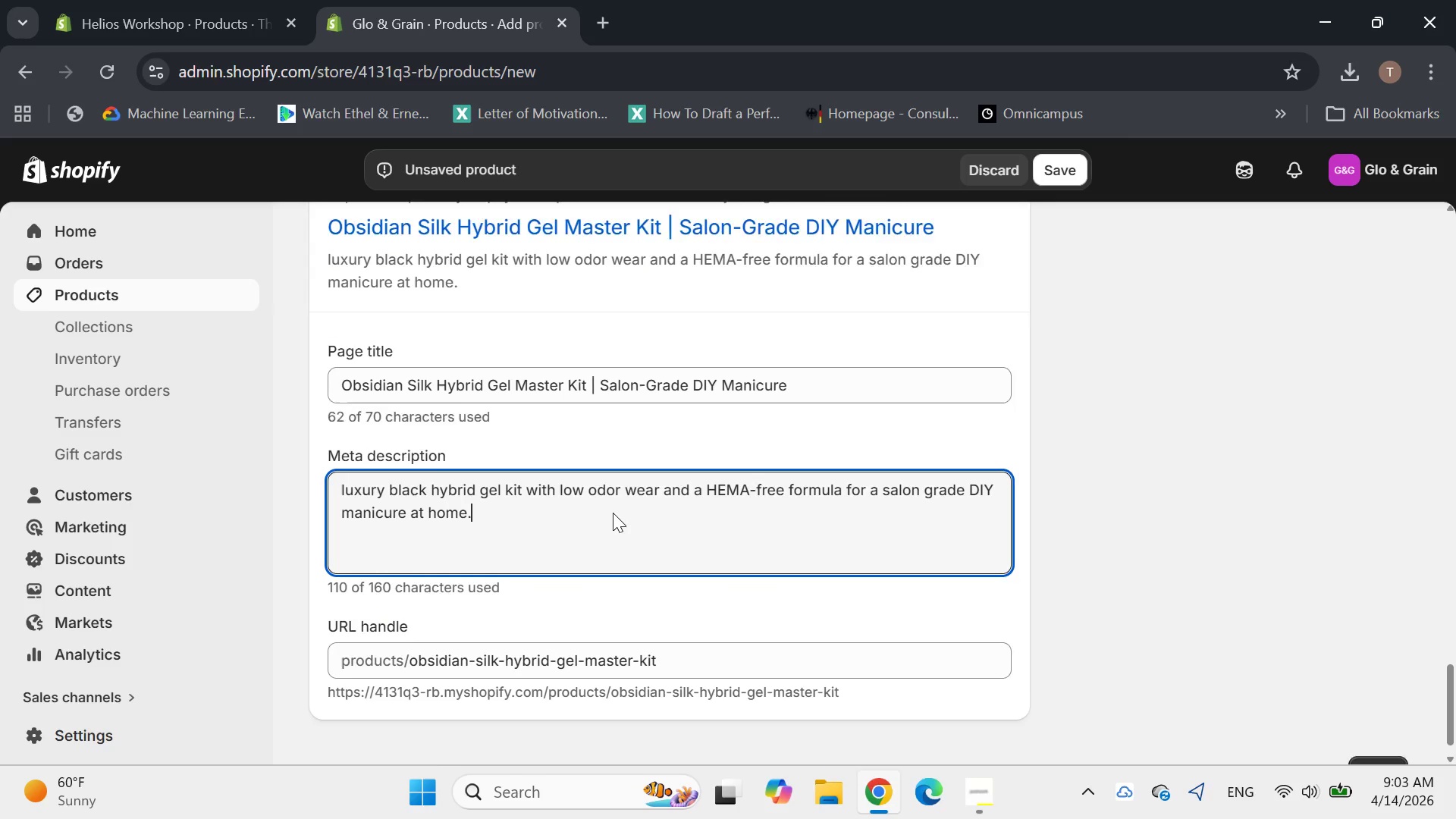 
wait(8.75)
 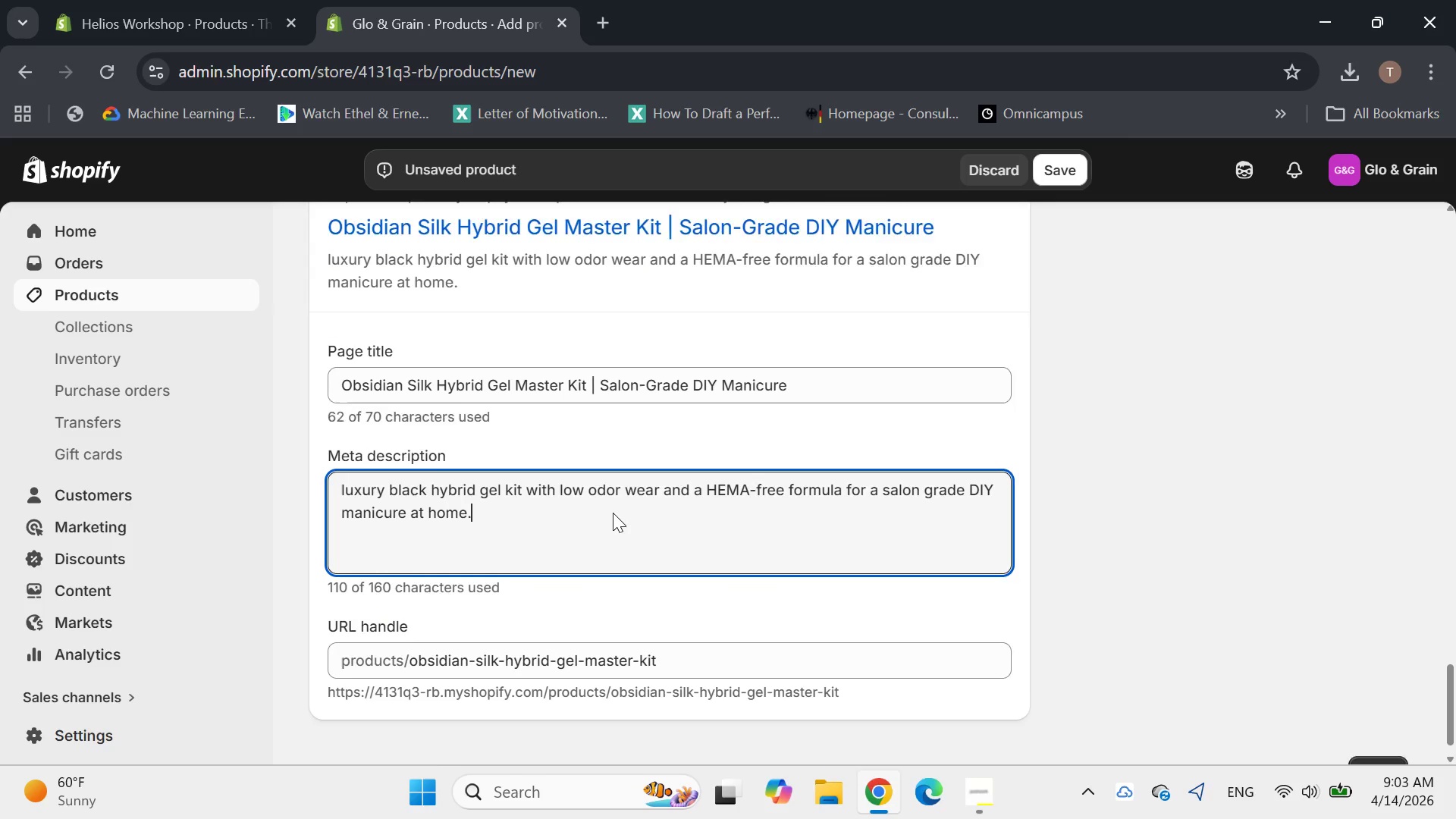 
left_click([443, 419])
 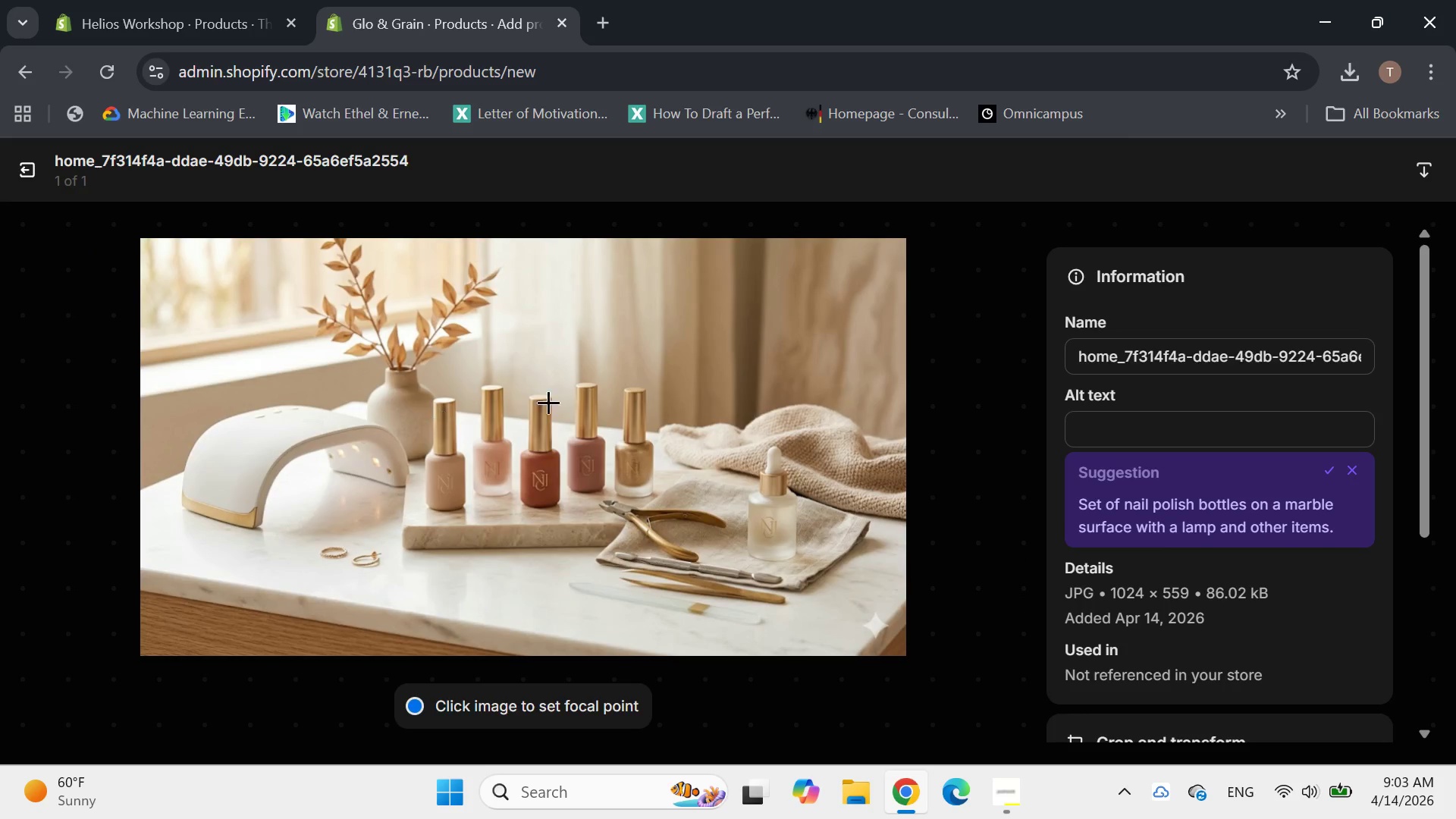 
left_click([1125, 429])
 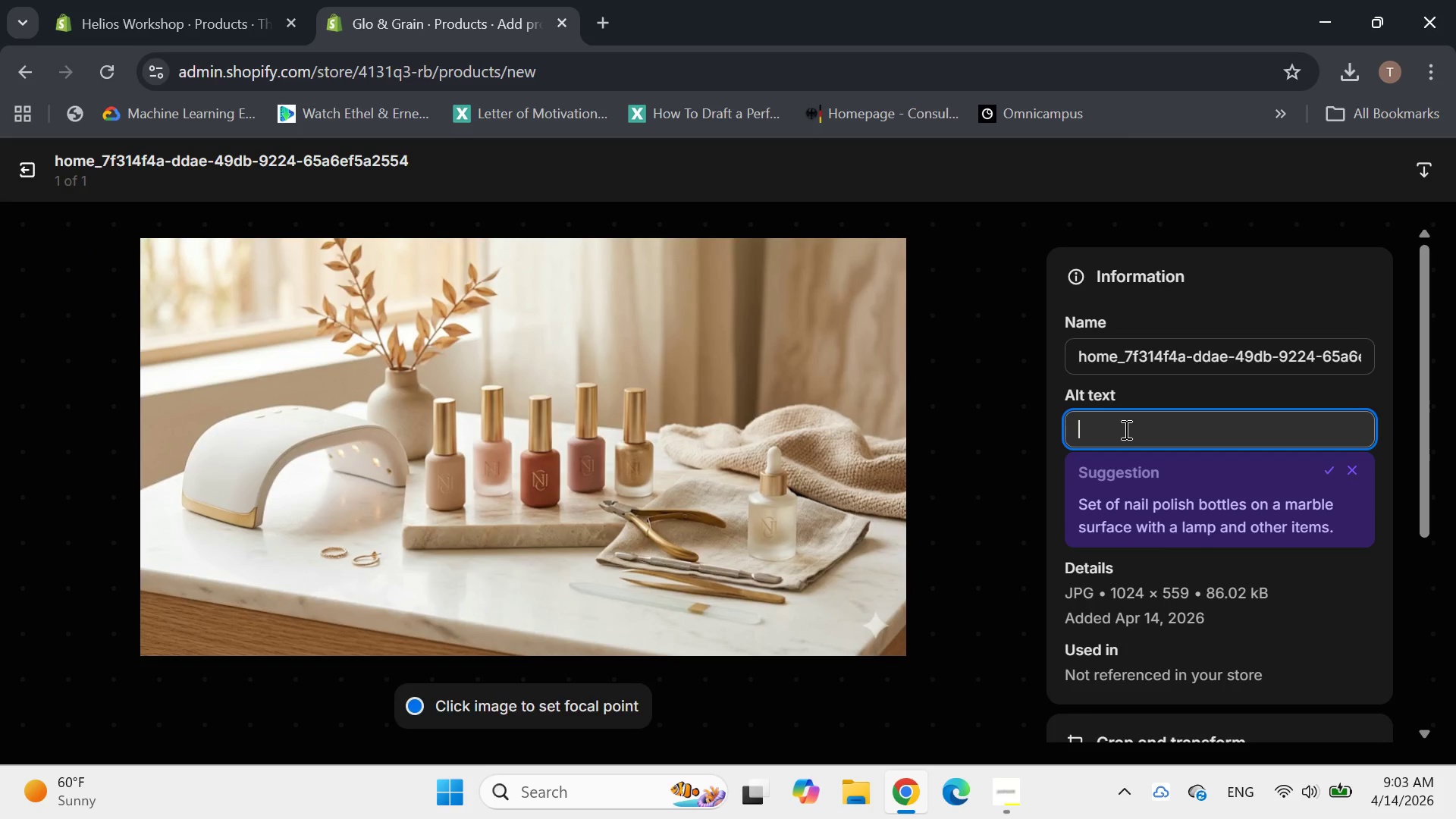 
type(Black hybride)
key(Backspace)
type( gel manicure kit with lamp options for salon style home use.)
 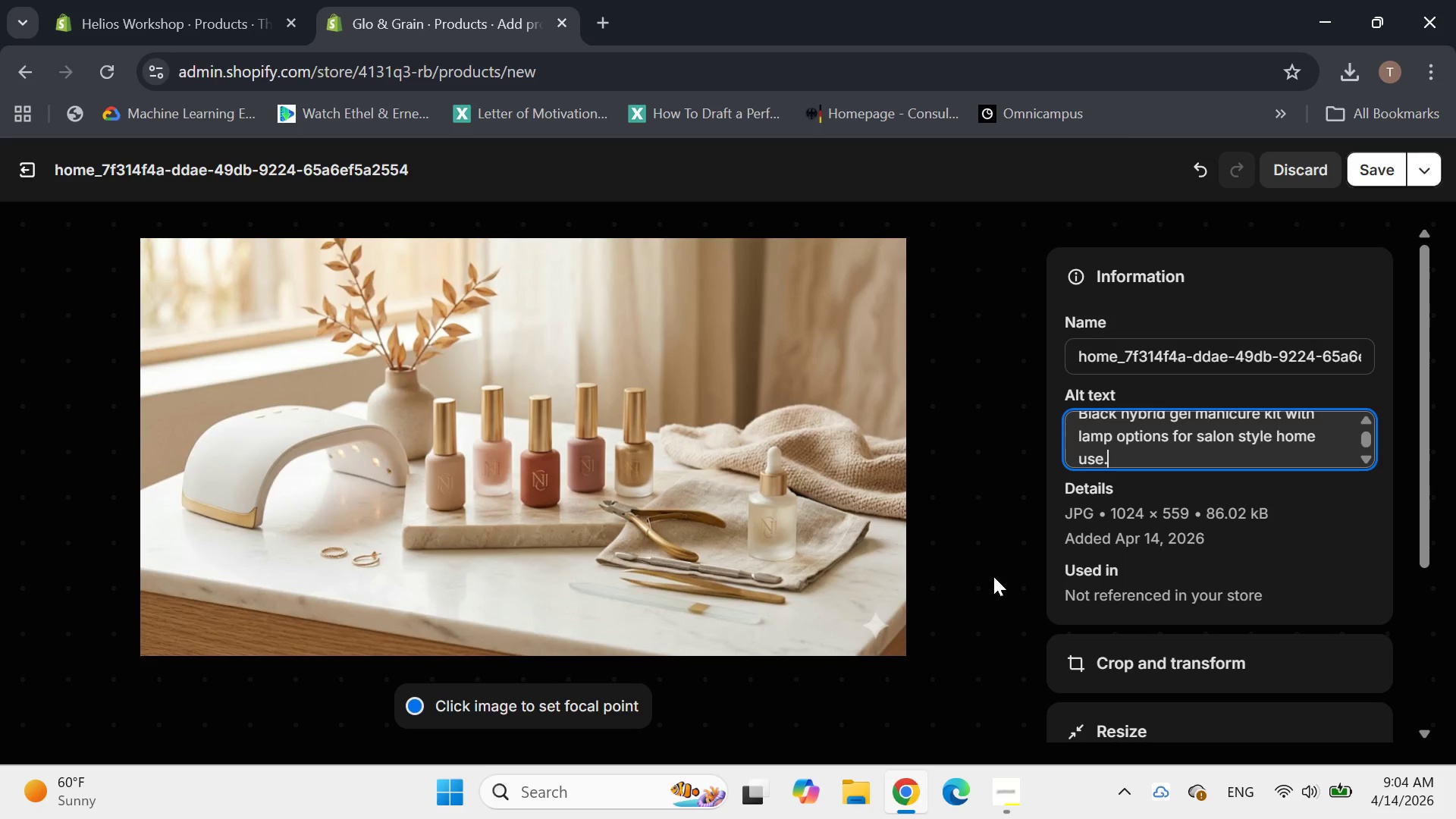 
left_click([1102, 660])
 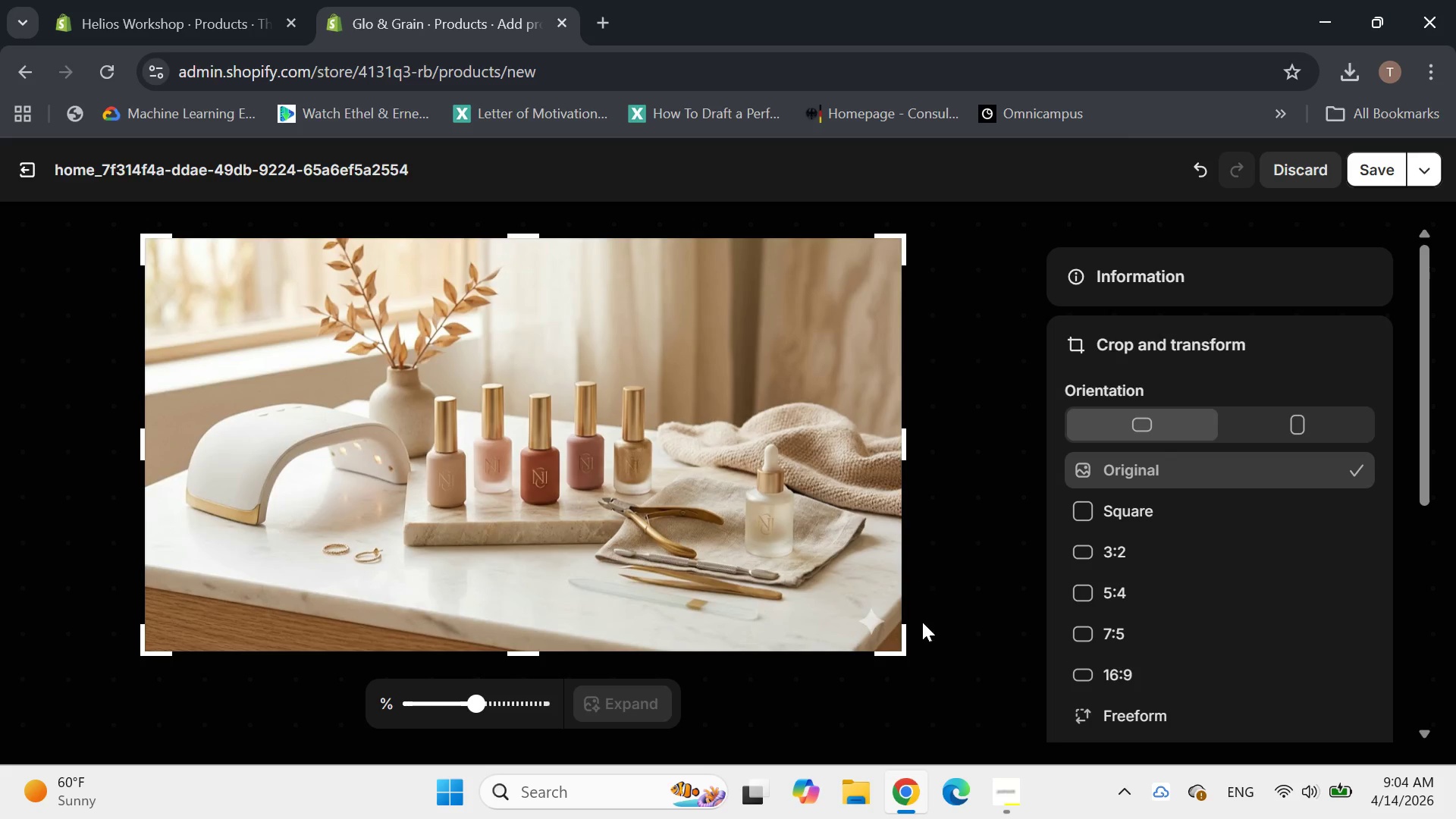 
left_click_drag(start_coordinate=[905, 651], to_coordinate=[859, 581])
 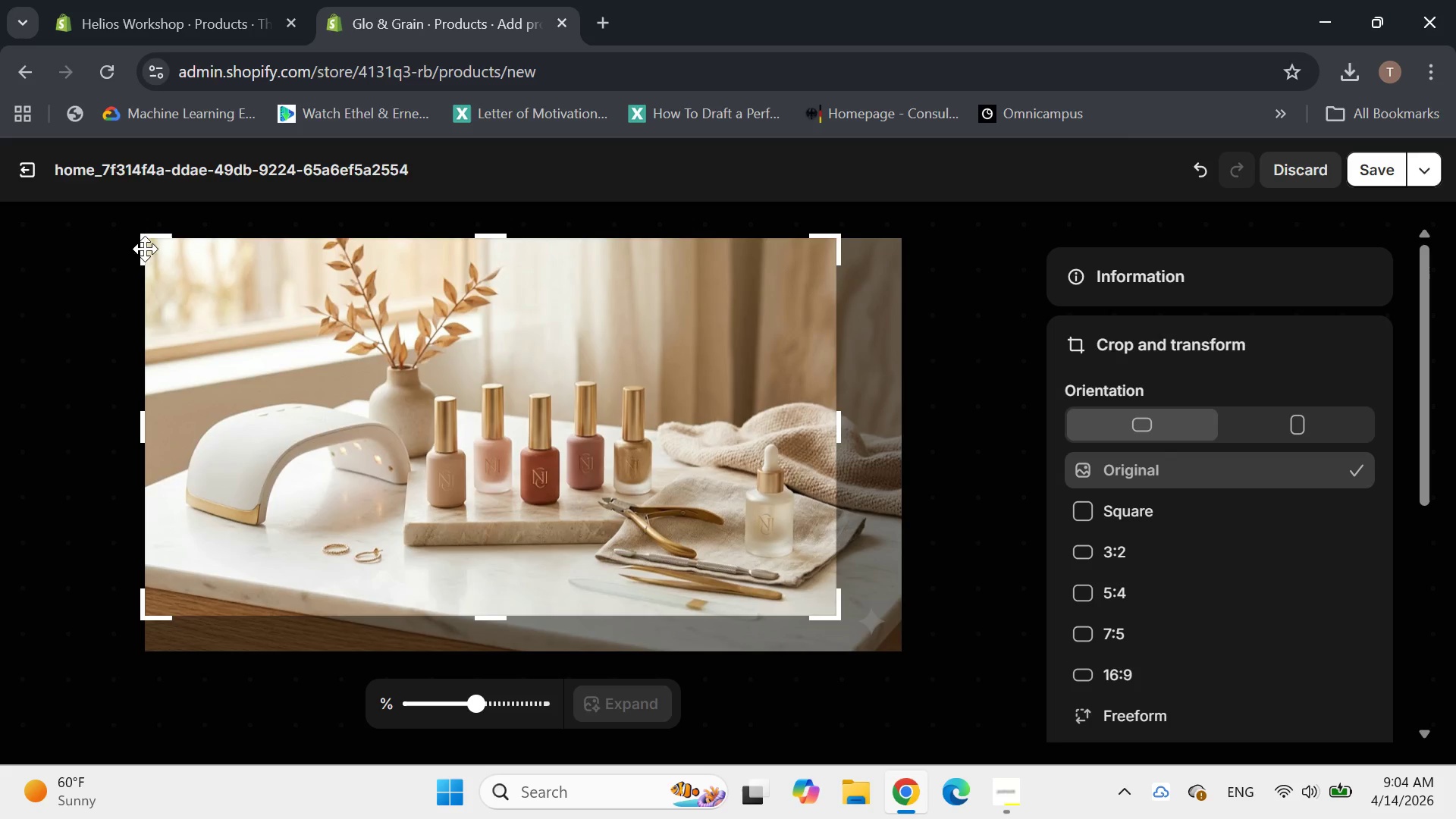 
left_click_drag(start_coordinate=[143, 240], to_coordinate=[413, 345])
 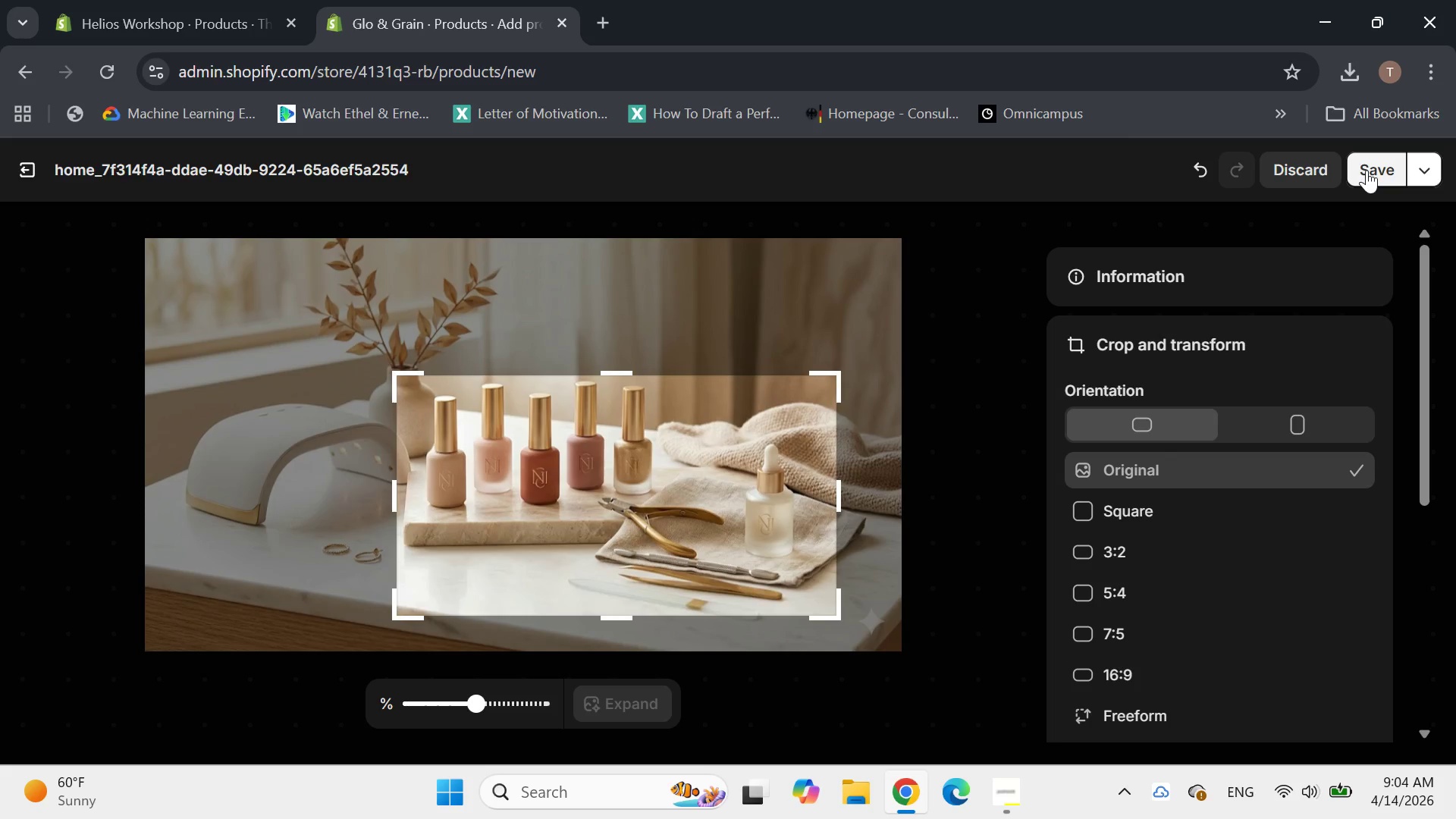 
left_click([1367, 170])
 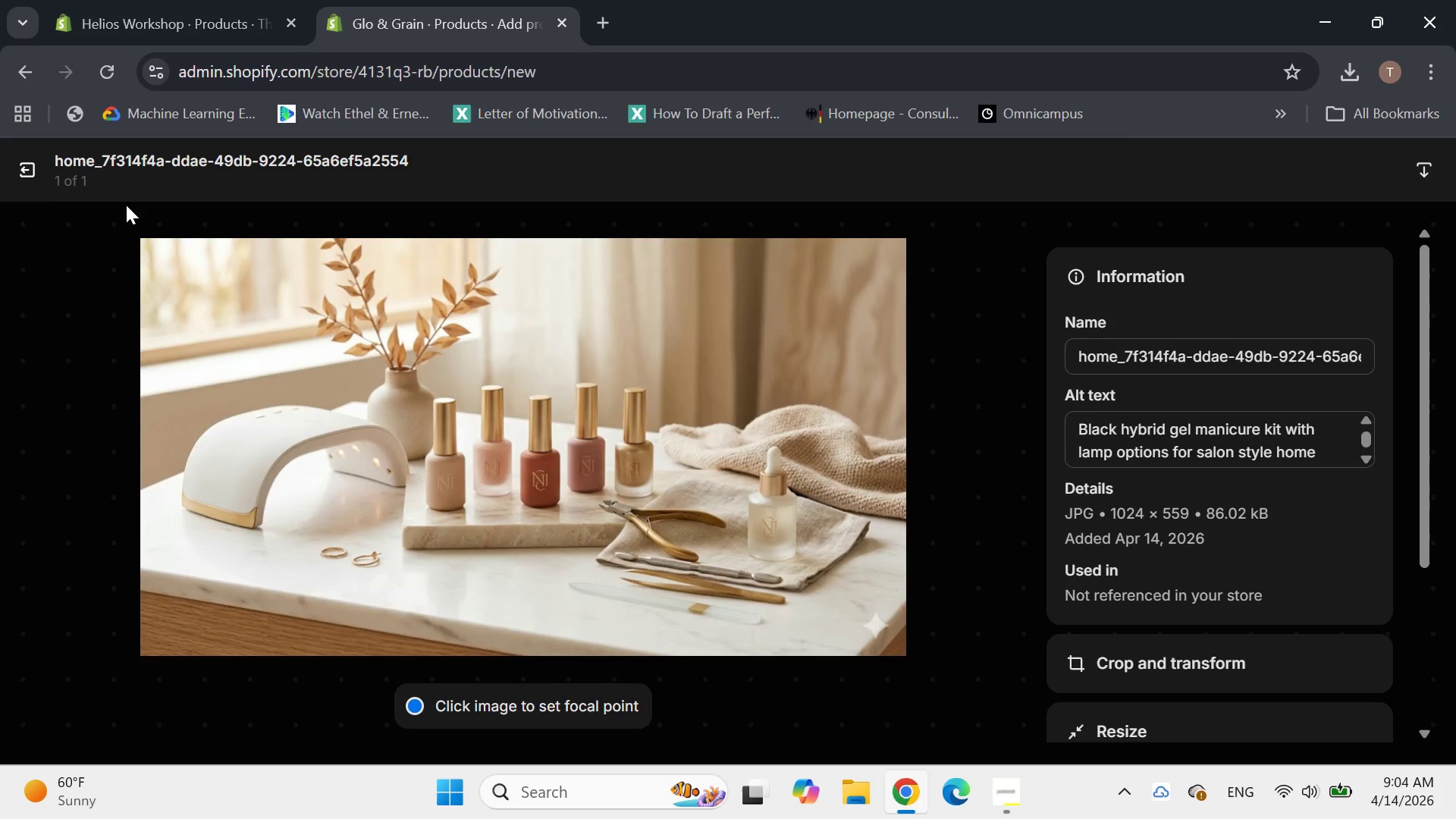 
left_click([28, 172])
 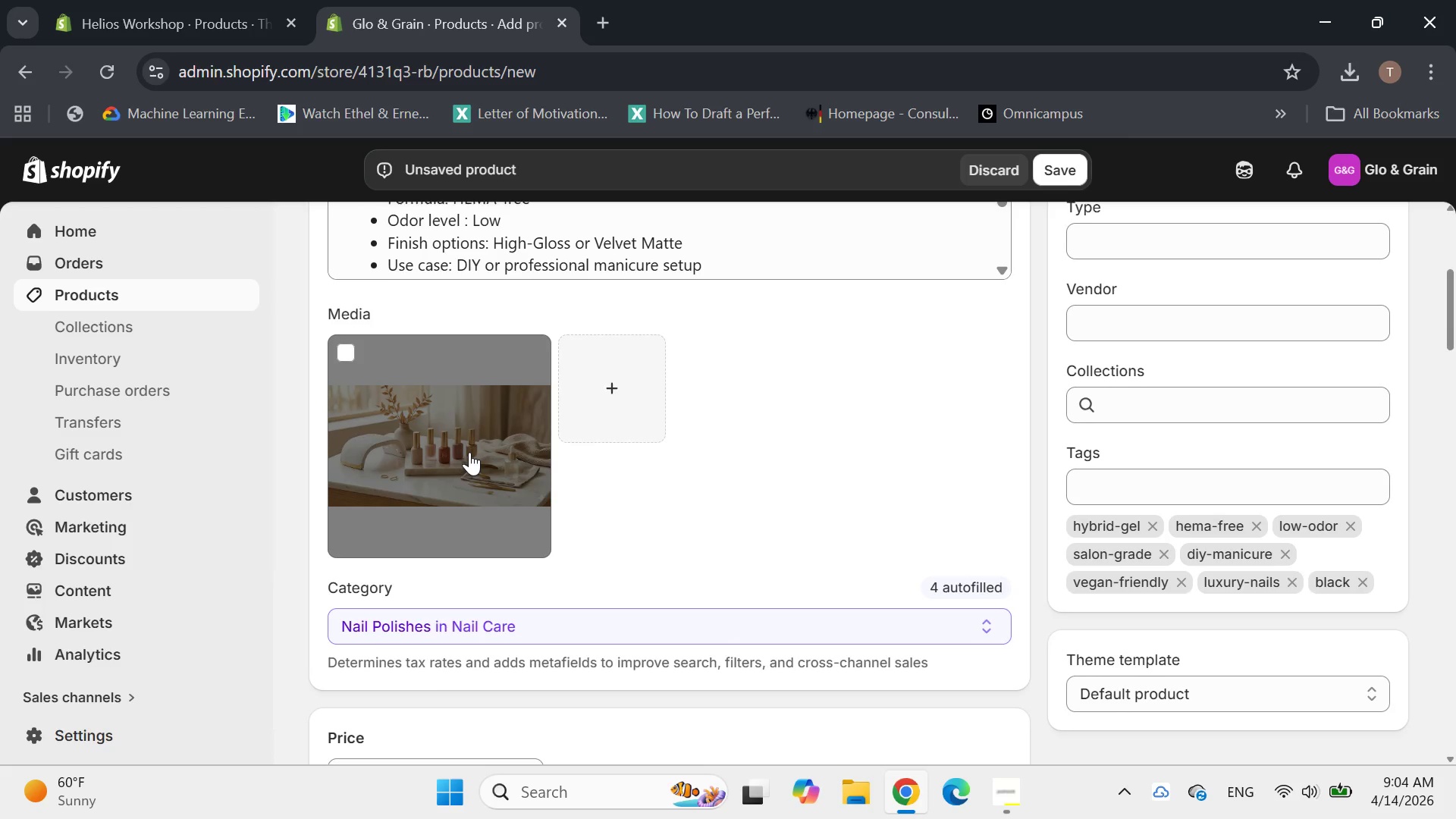 
wait(6.17)
 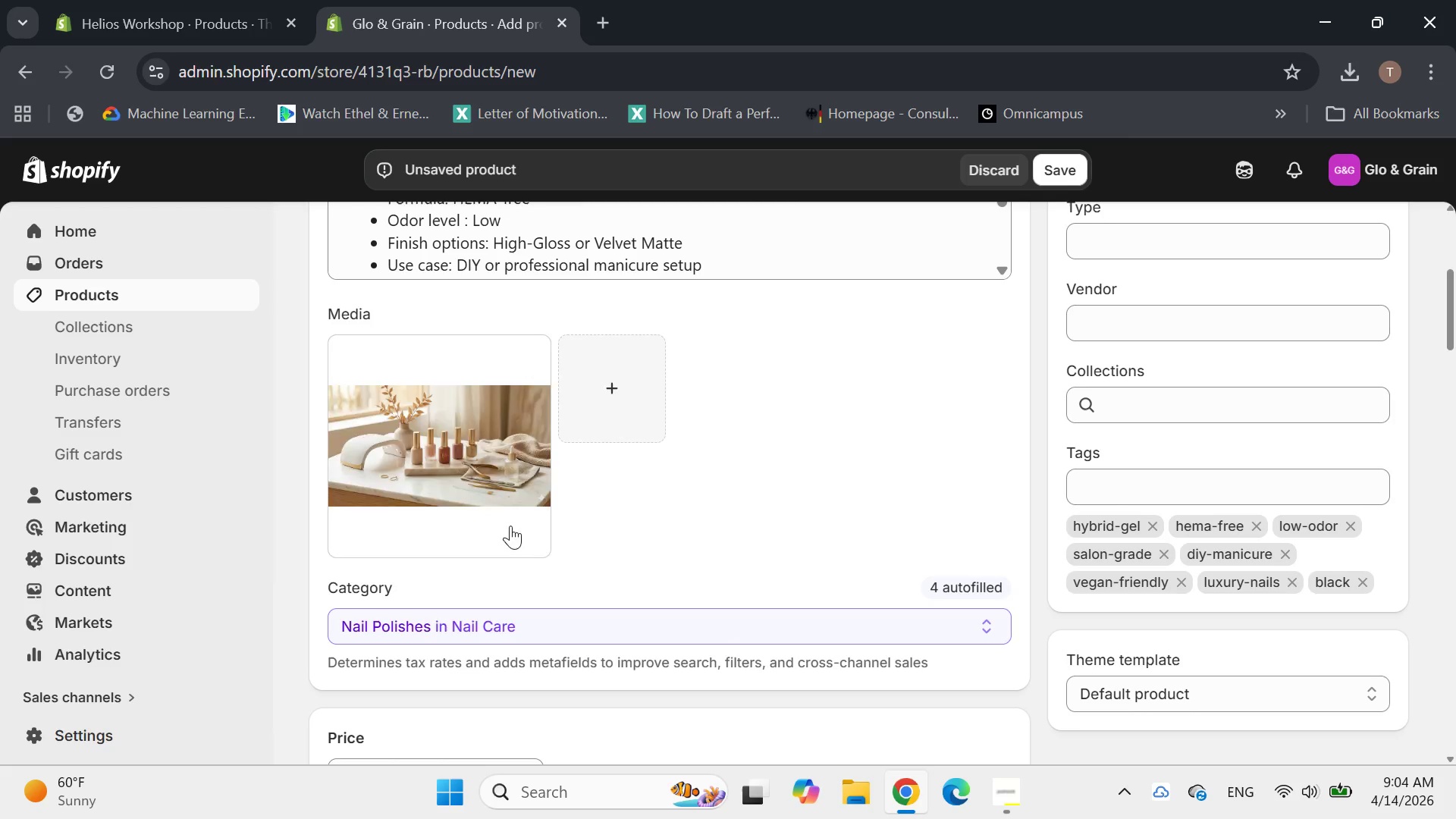 
left_click([1063, 177])
 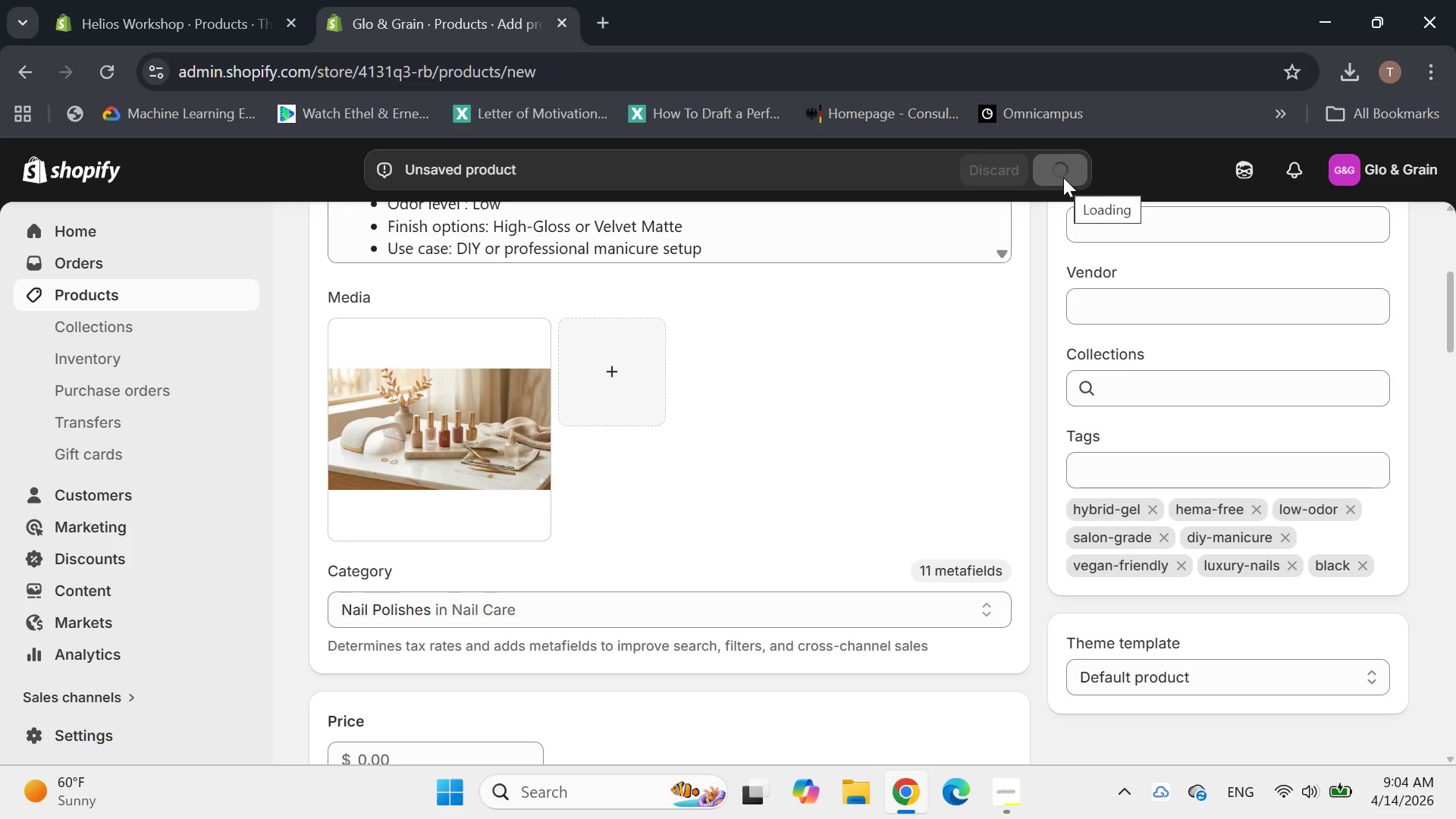 
wait(7.62)
 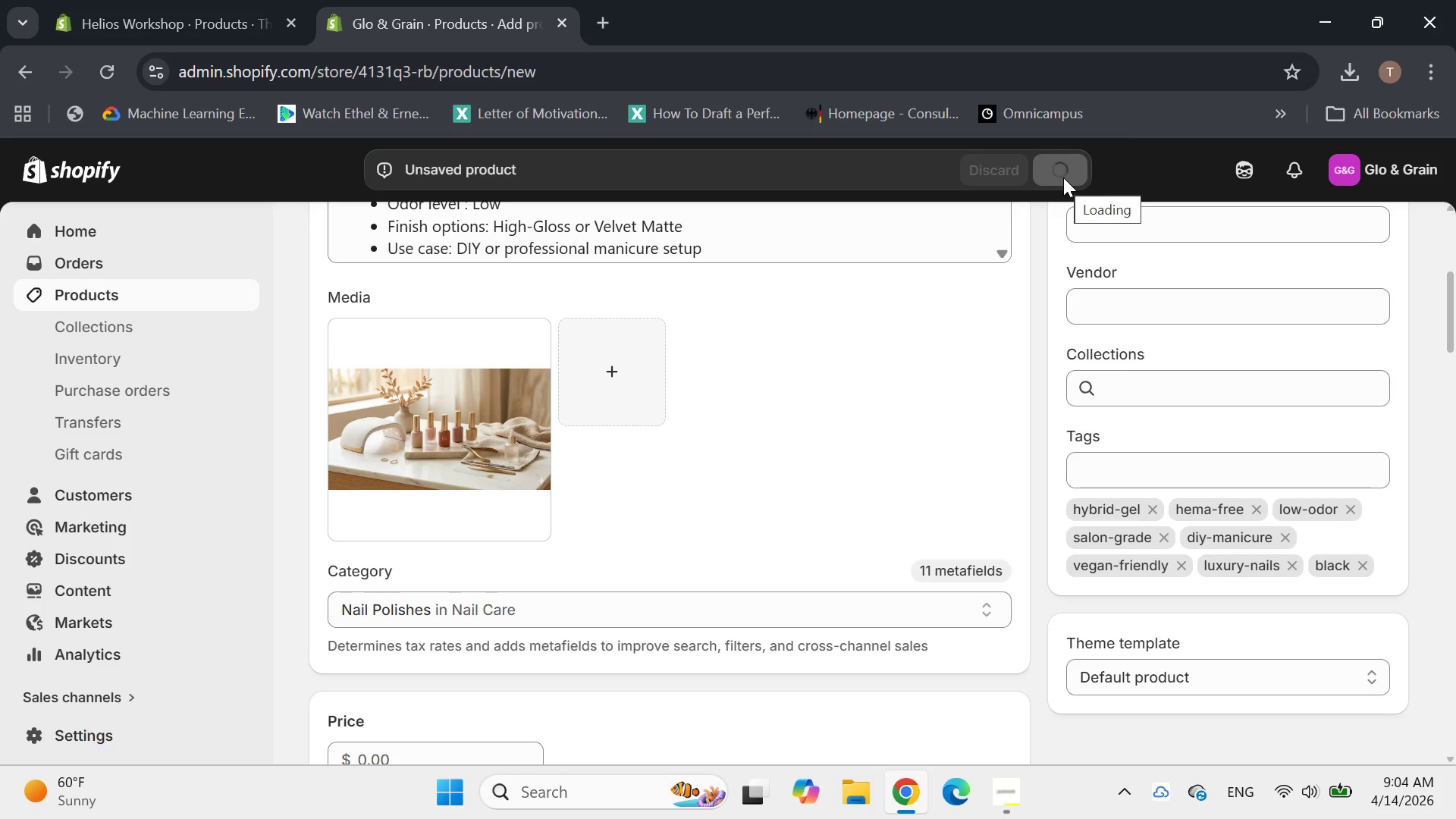 
mouse_move([861, 428])
 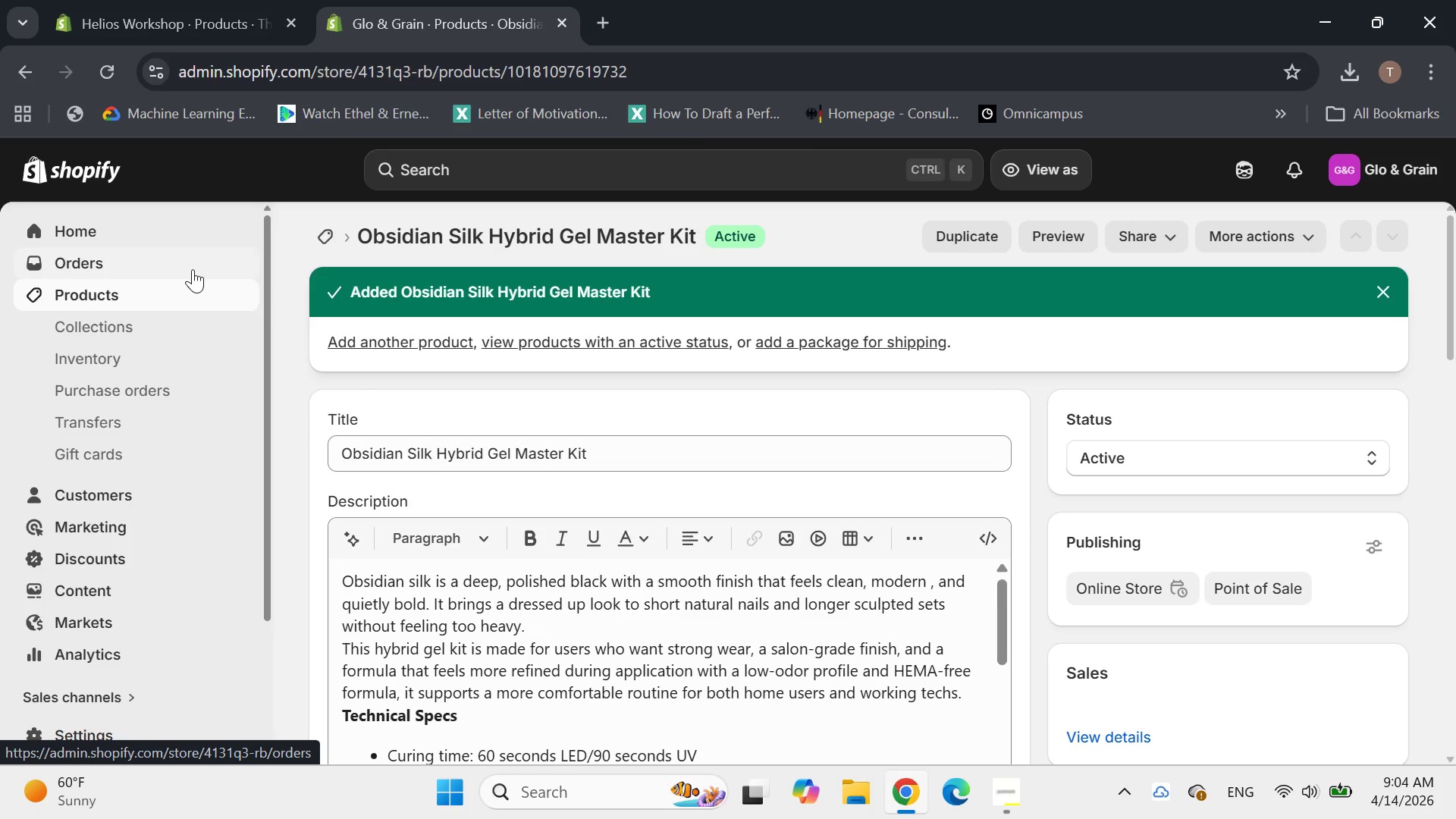 
left_click([92, 290])
 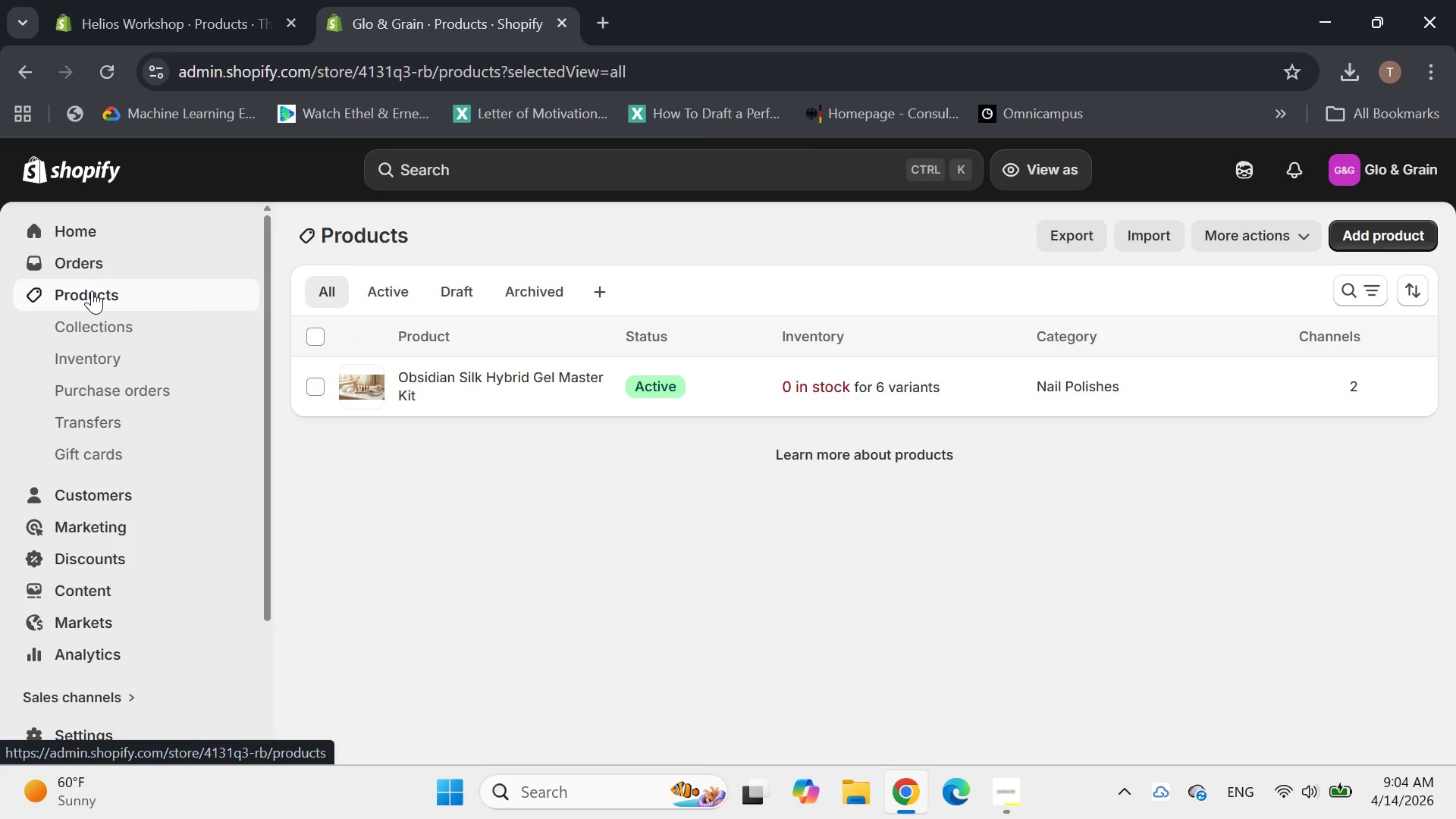 
wait(8.7)
 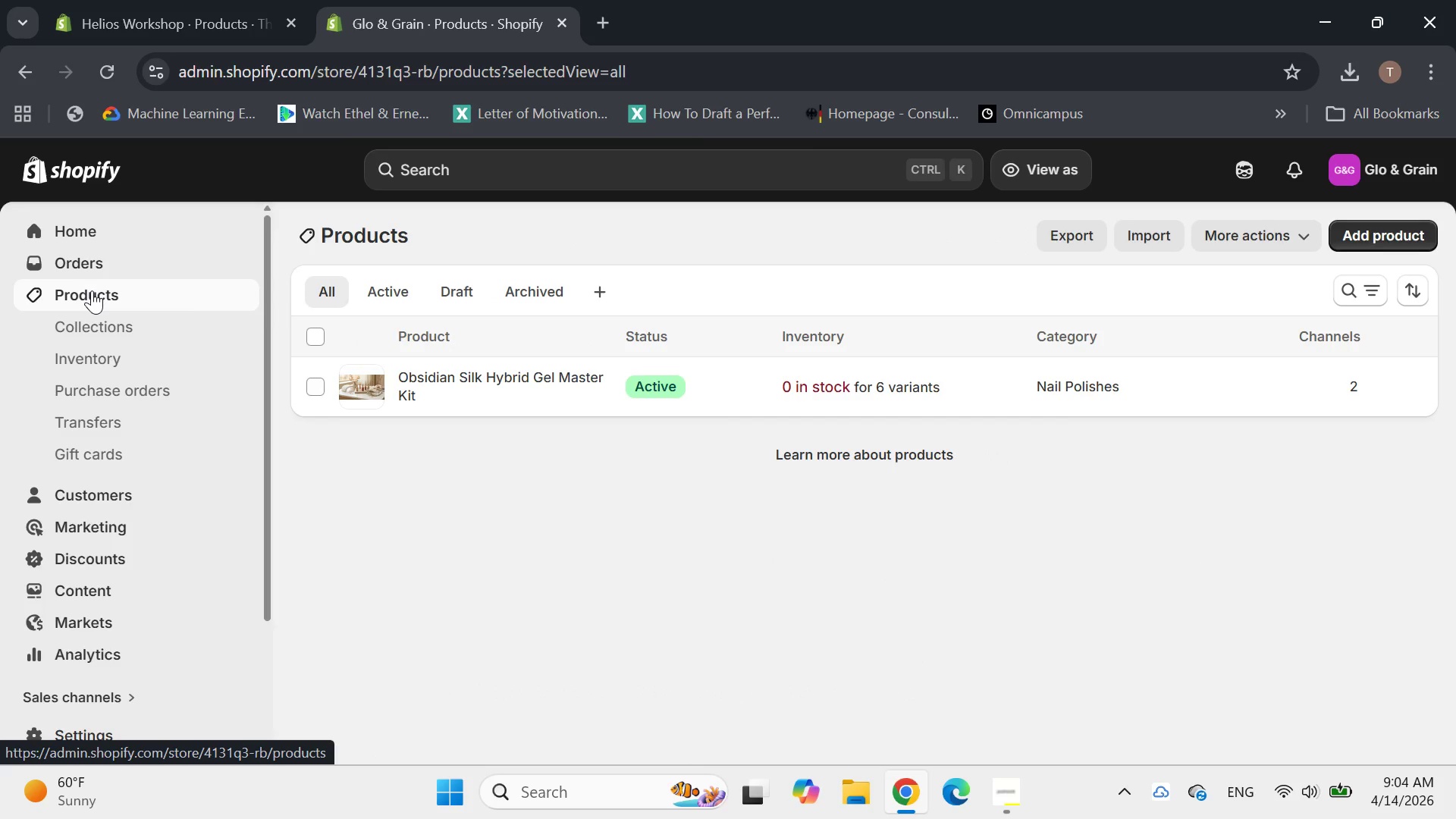 
left_click([1407, 238])
 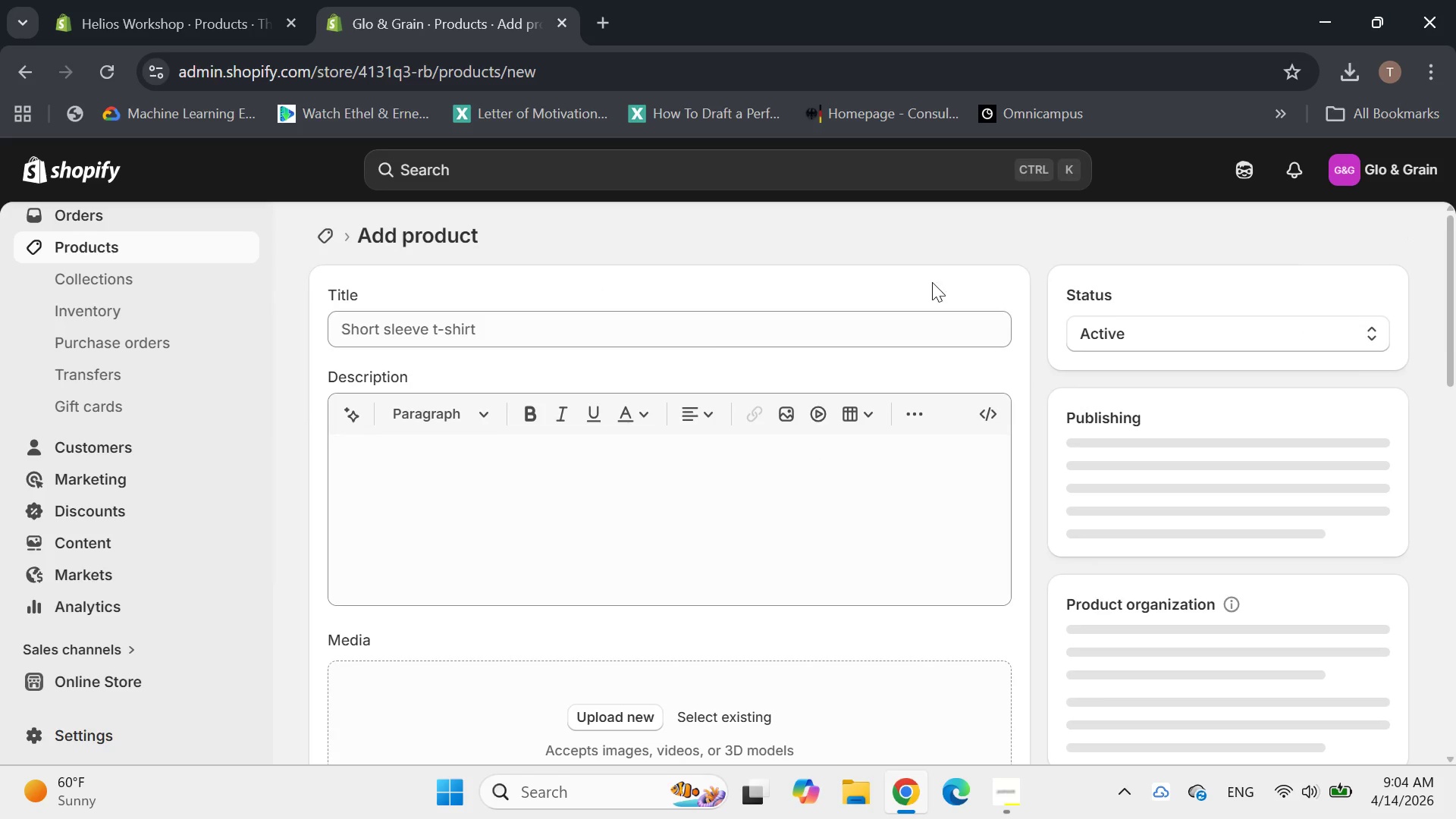 
left_click([538, 332])
 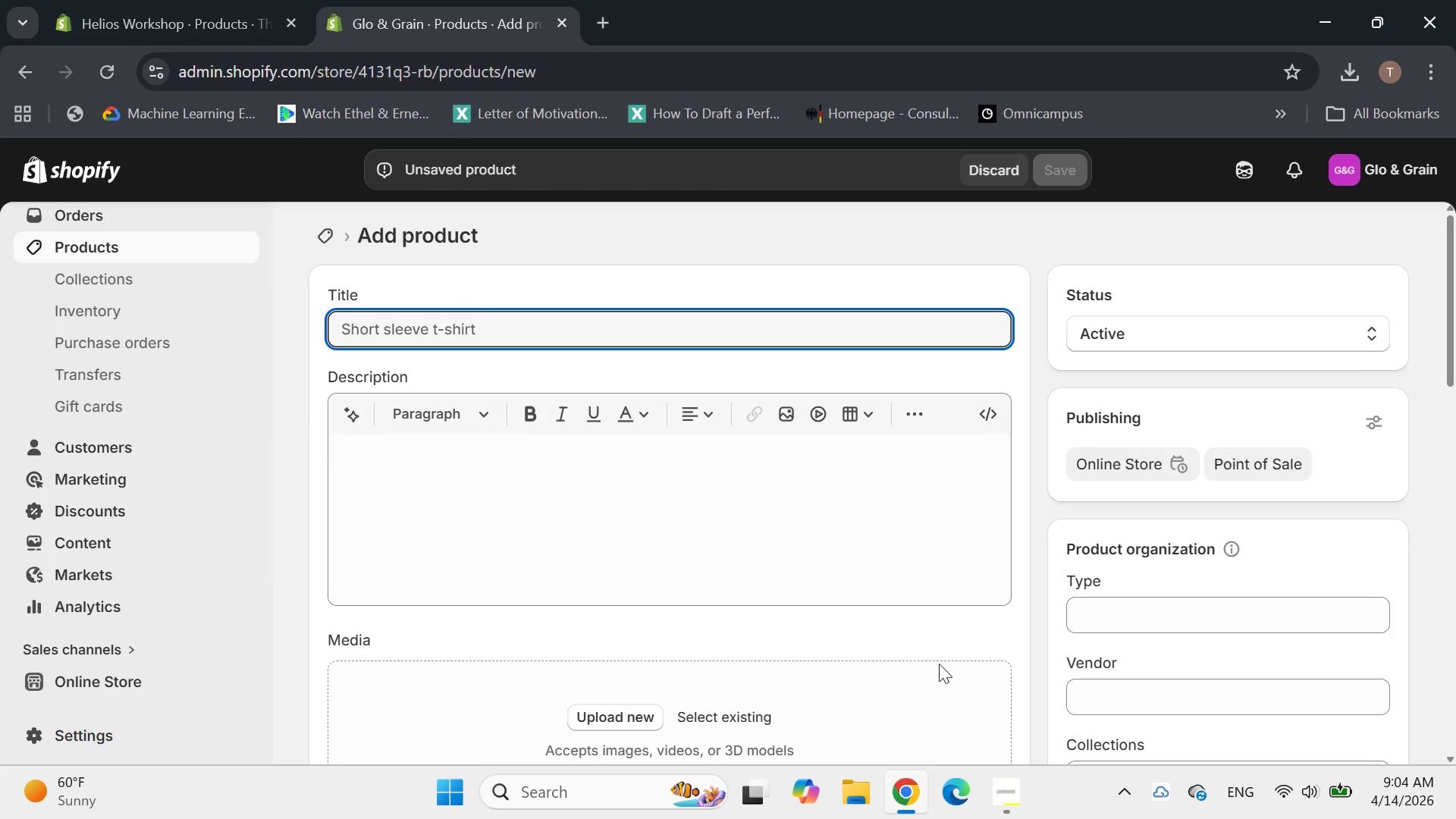 
left_click([1018, 799])